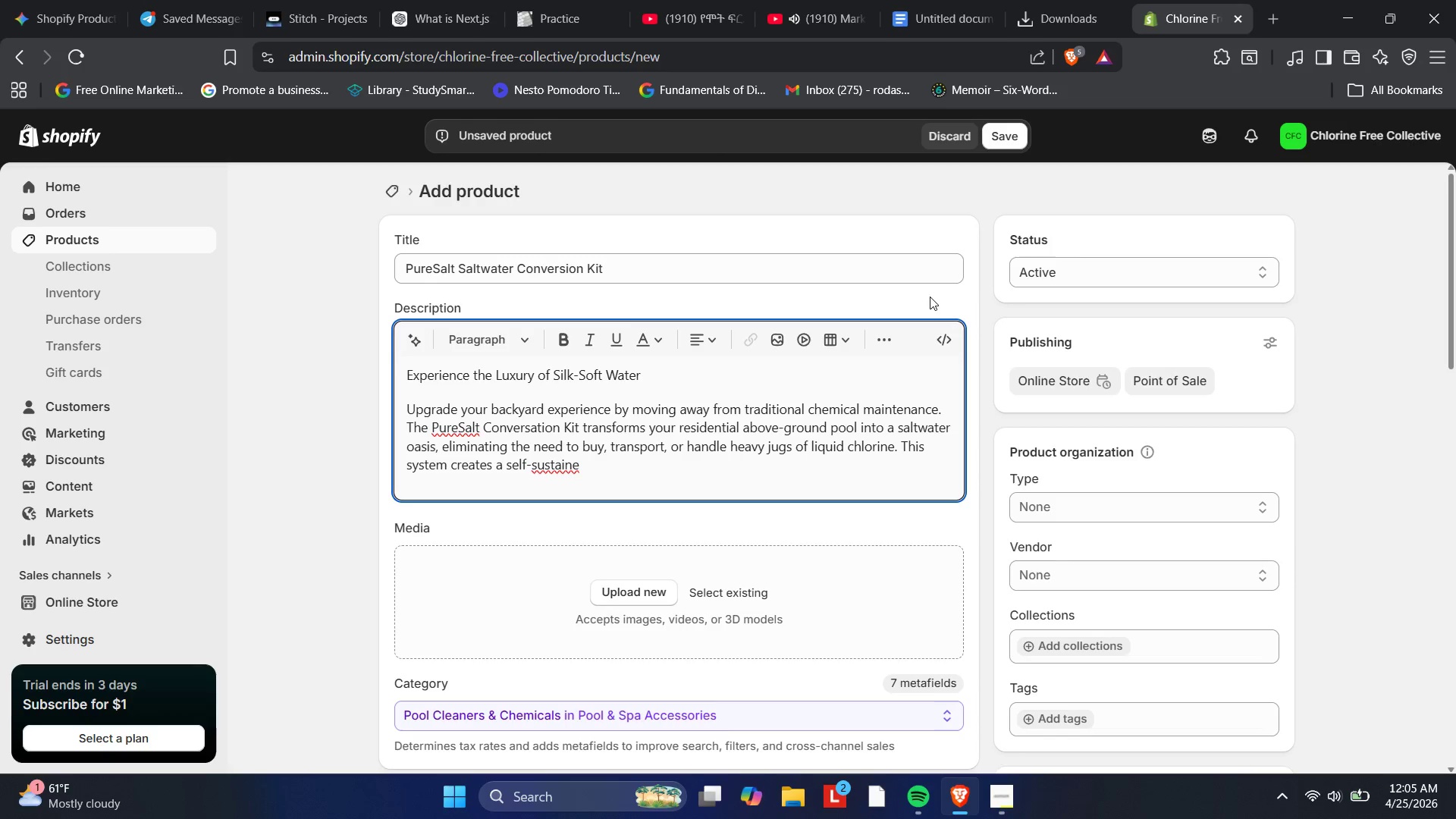 
key(PlayPause)
 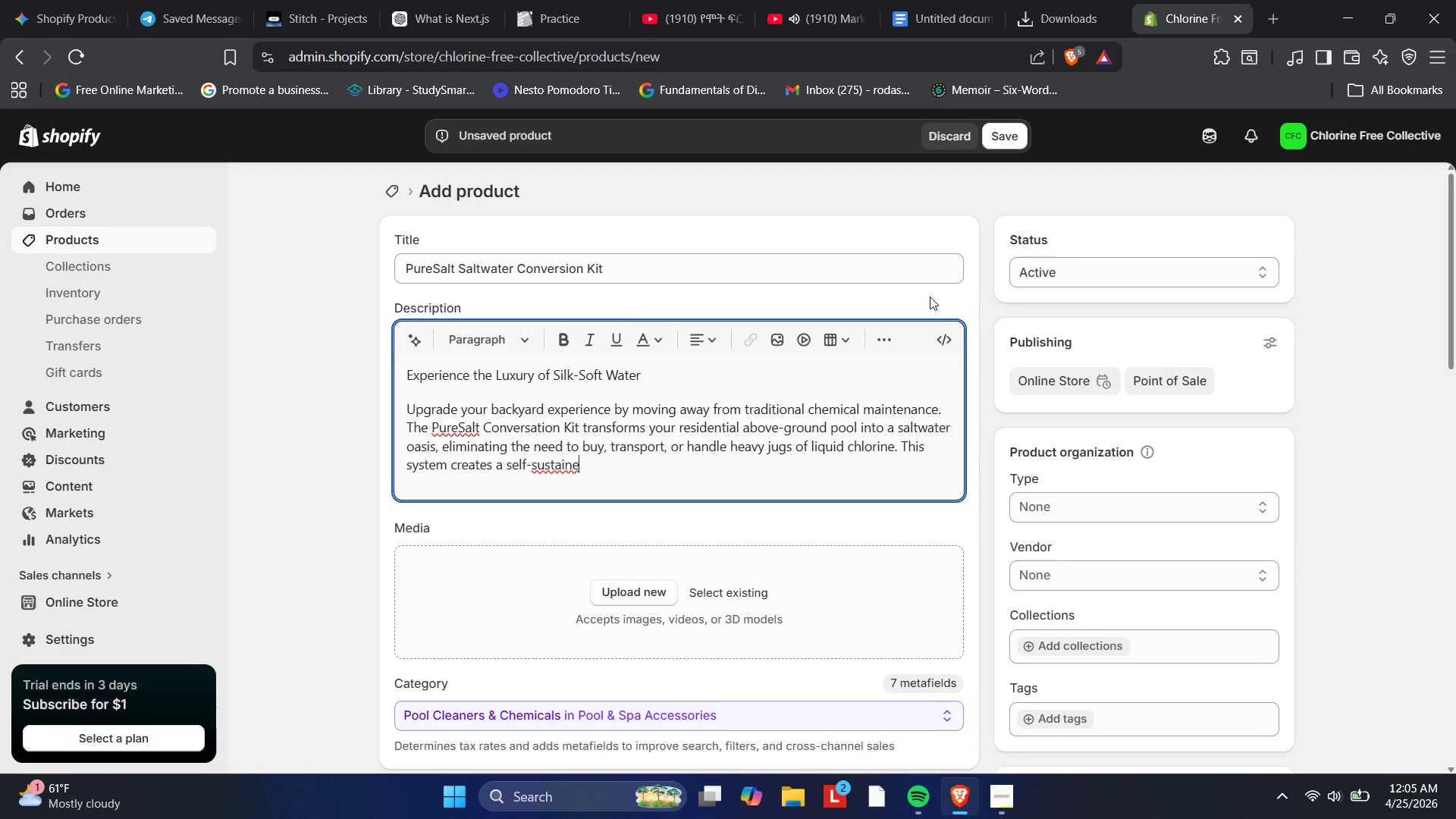 
key(PlayPause)
 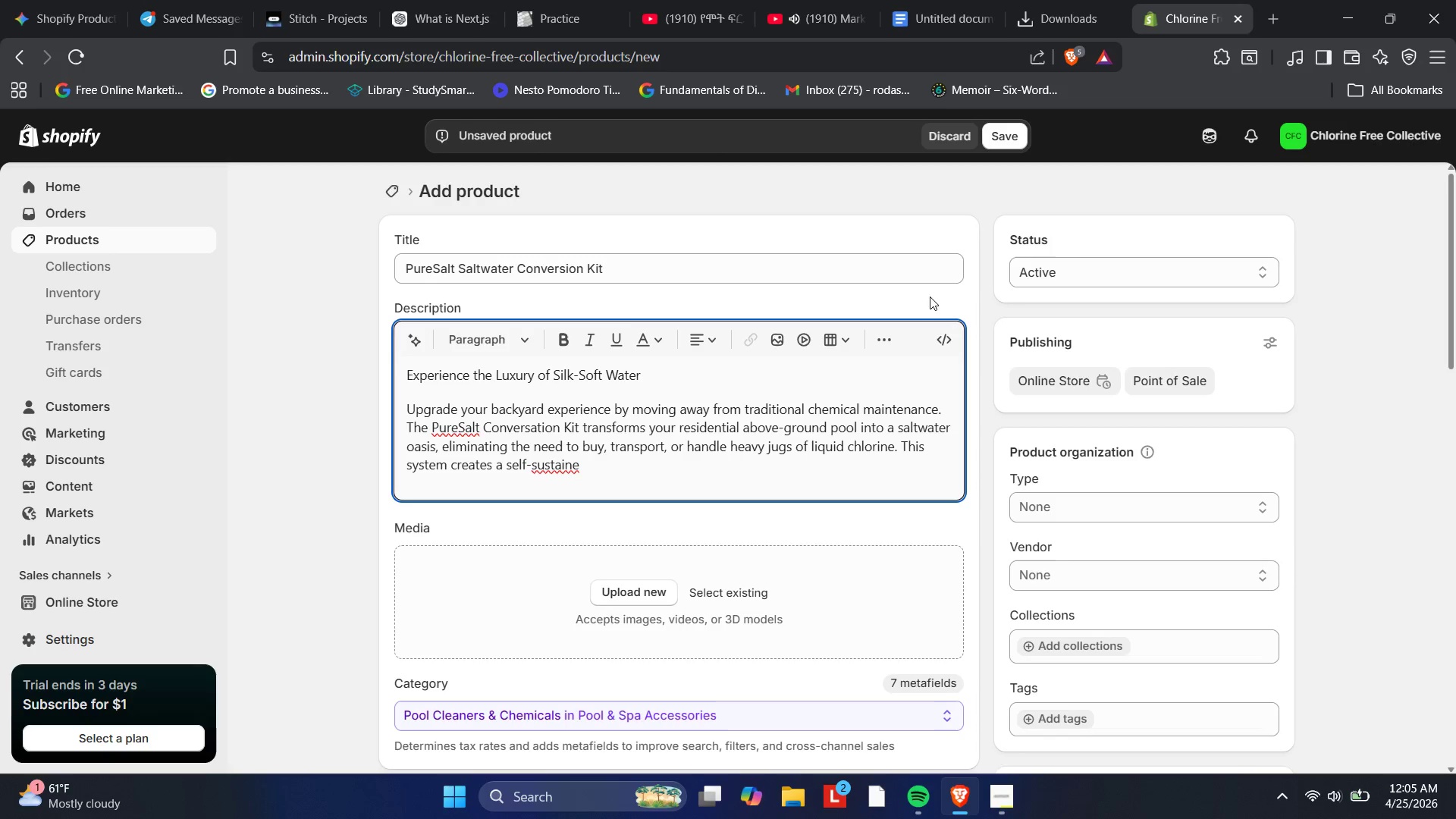 
key(PlayPause)
 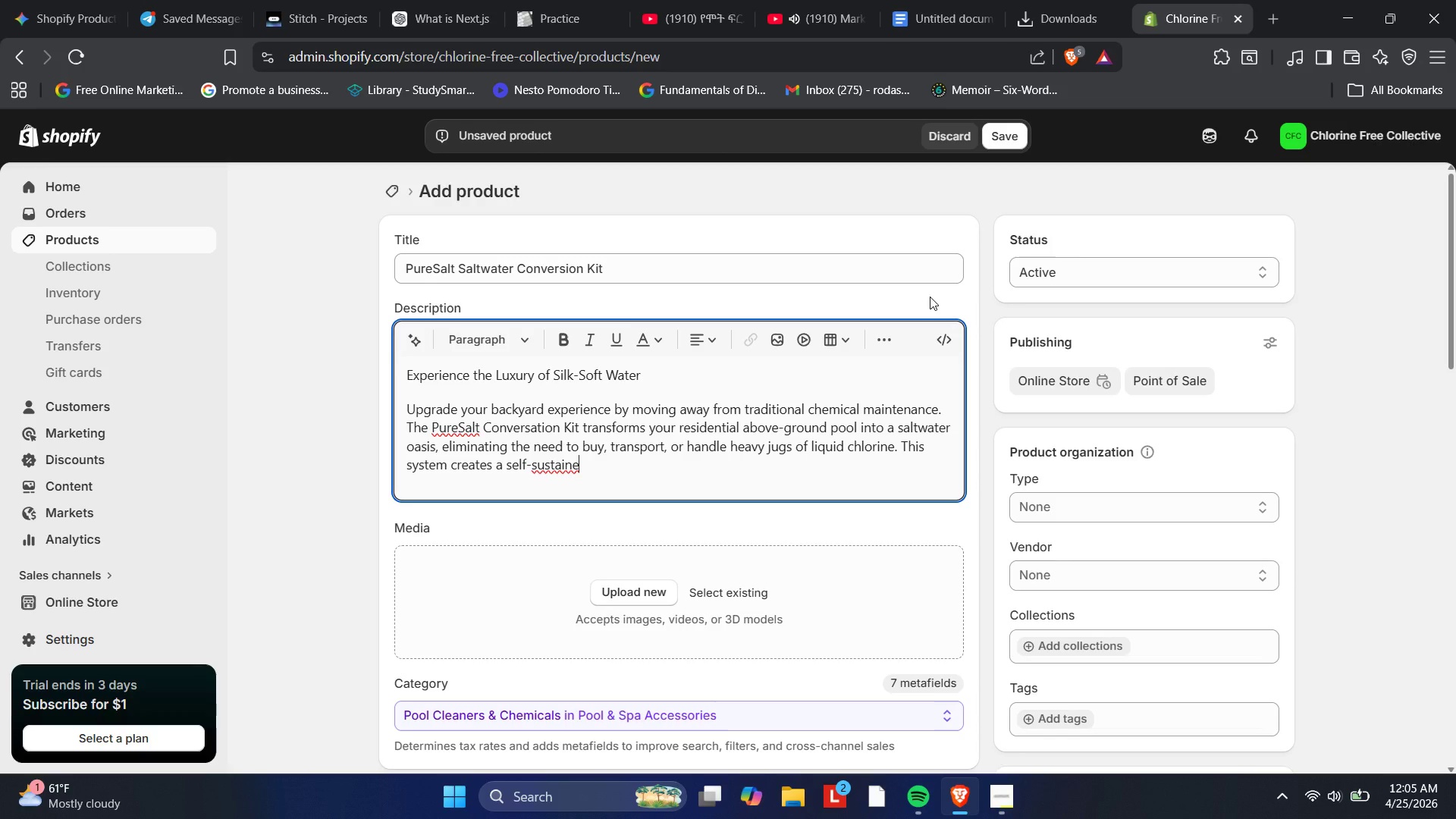 
key(PlayPause)
 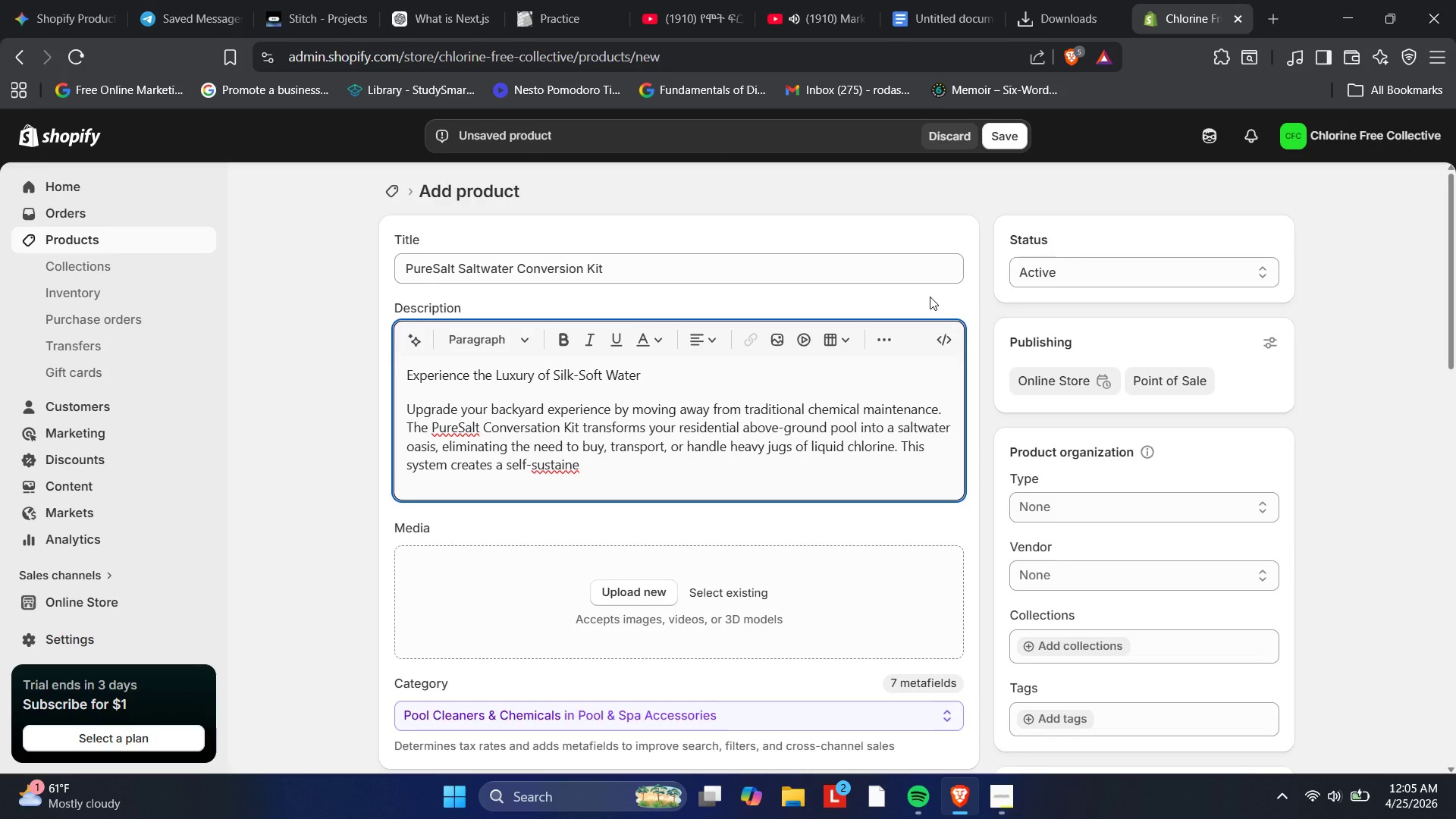 
key(PlayPause)
 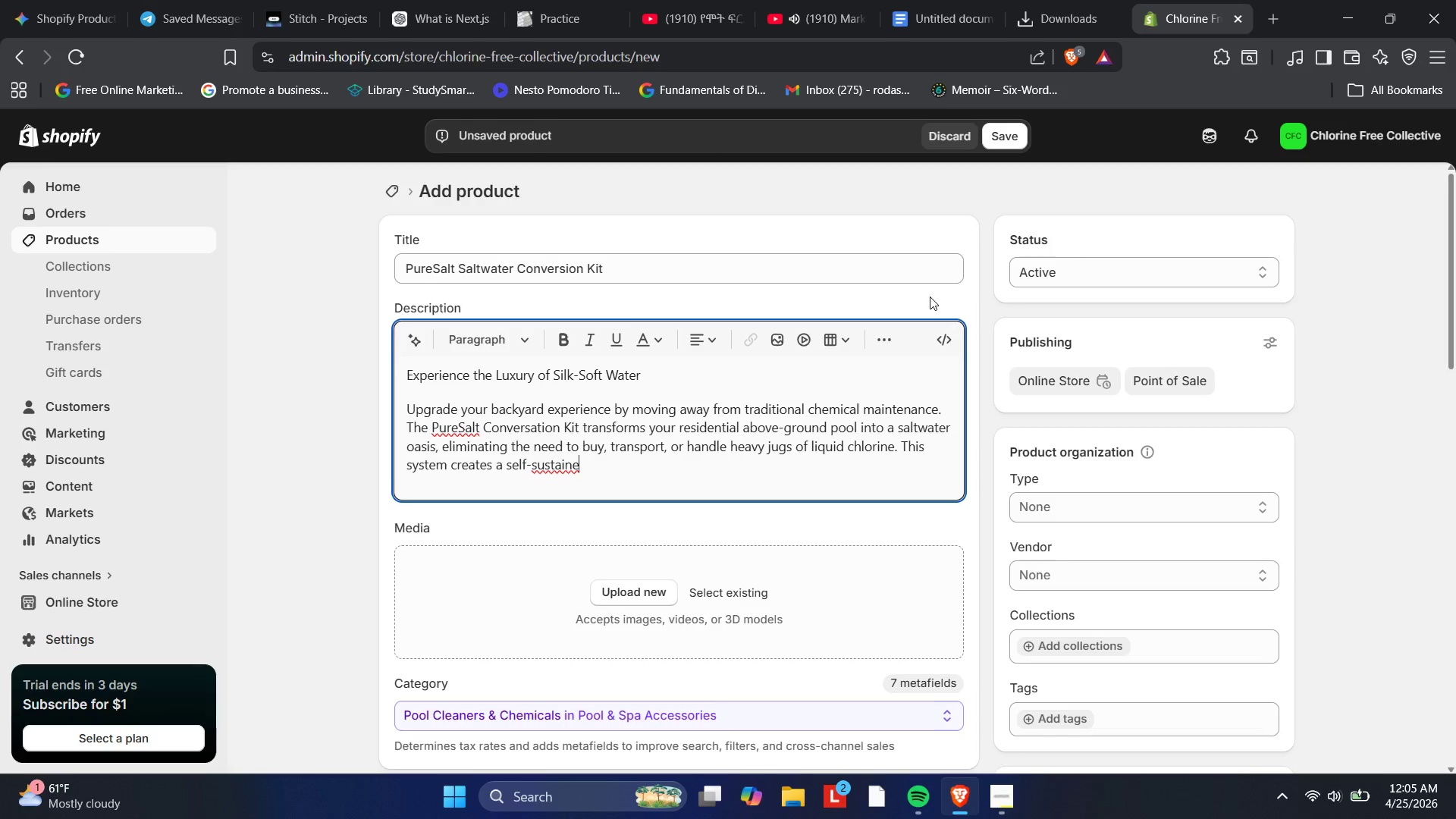 
key(PlayPause)
 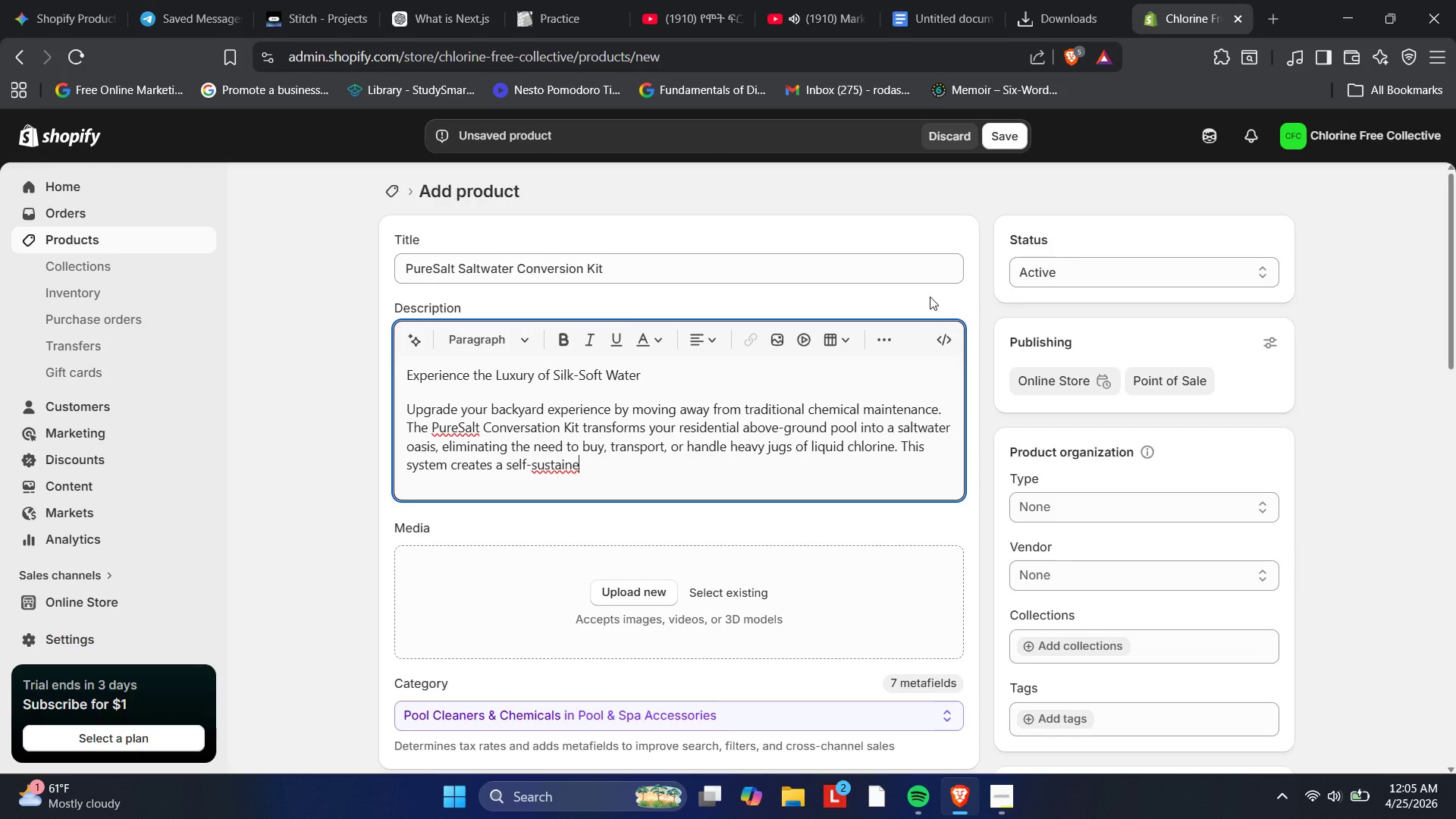 
key(PlayPause)
 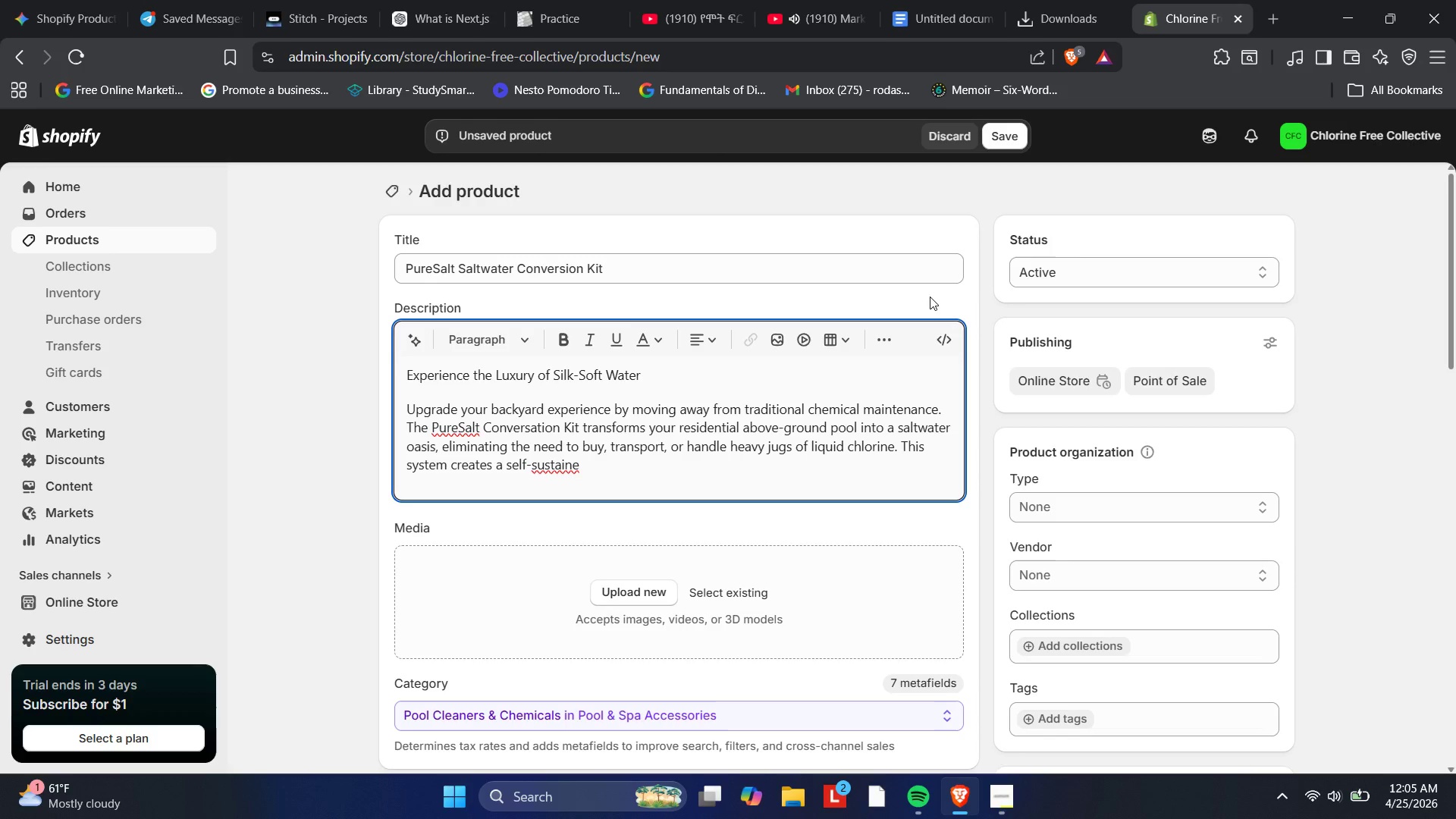 
hold_key(key=PlayPause, duration=0.5)
 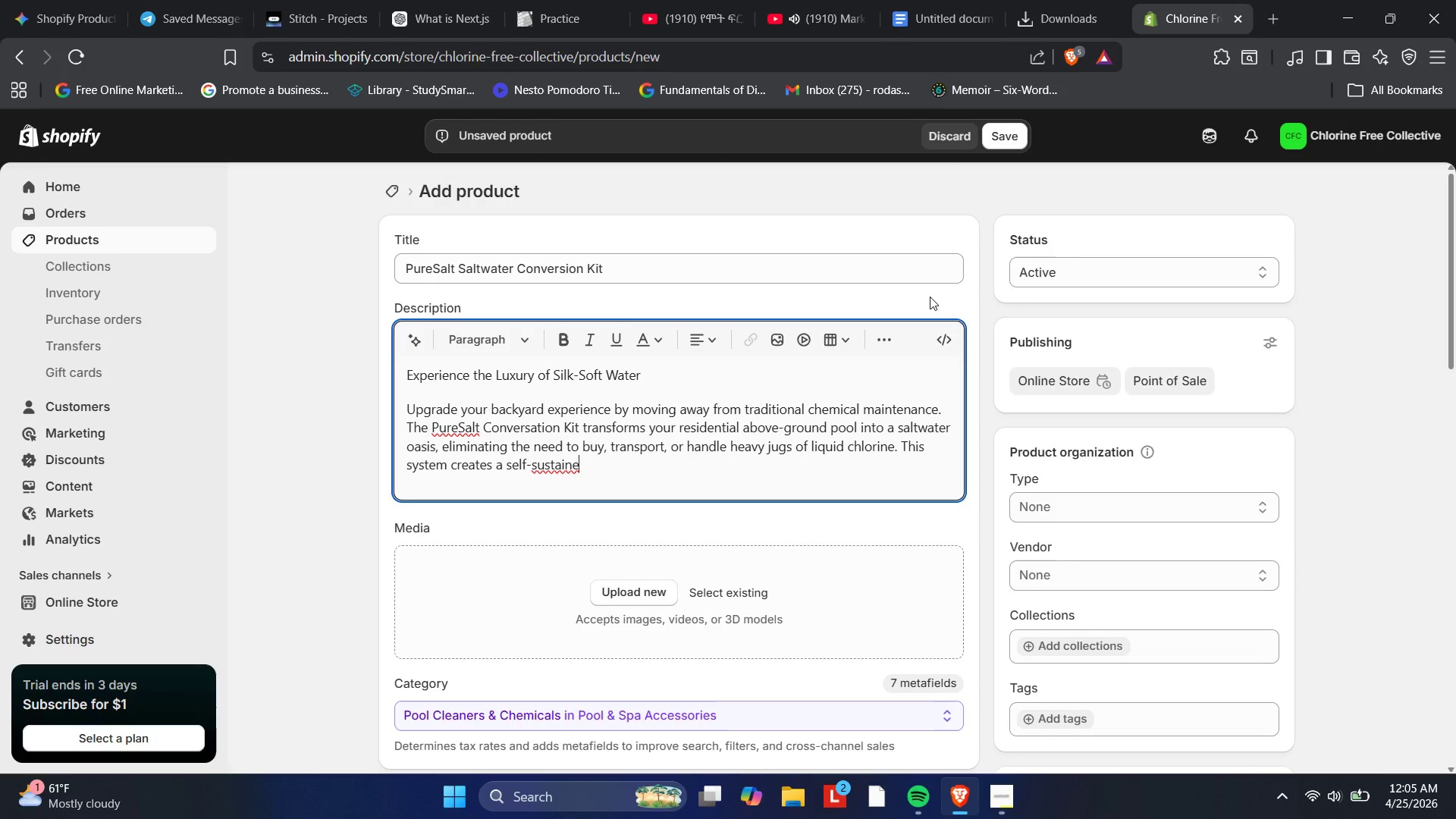 
key(PlayPause)
 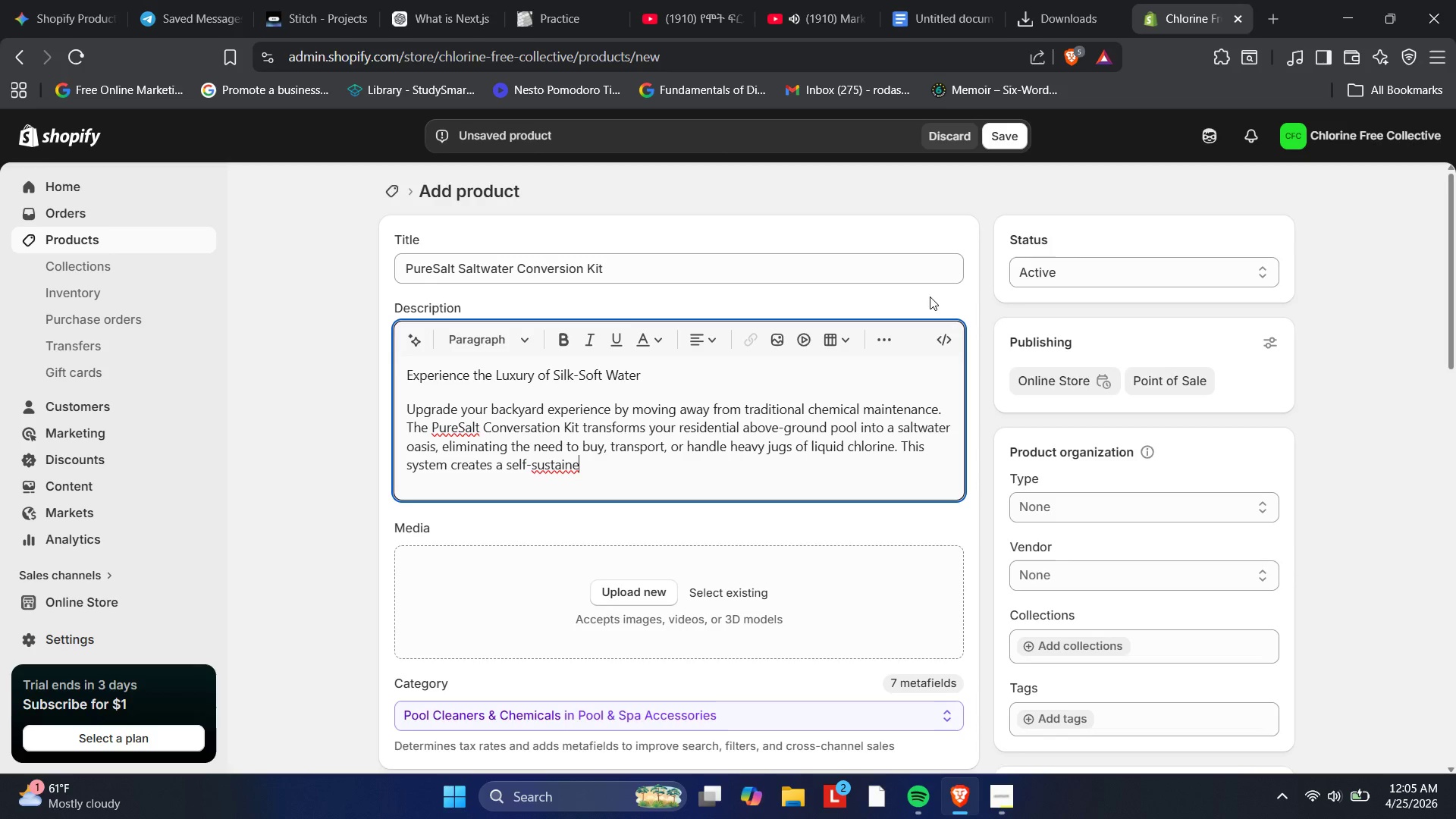 
key(PlayPause)
 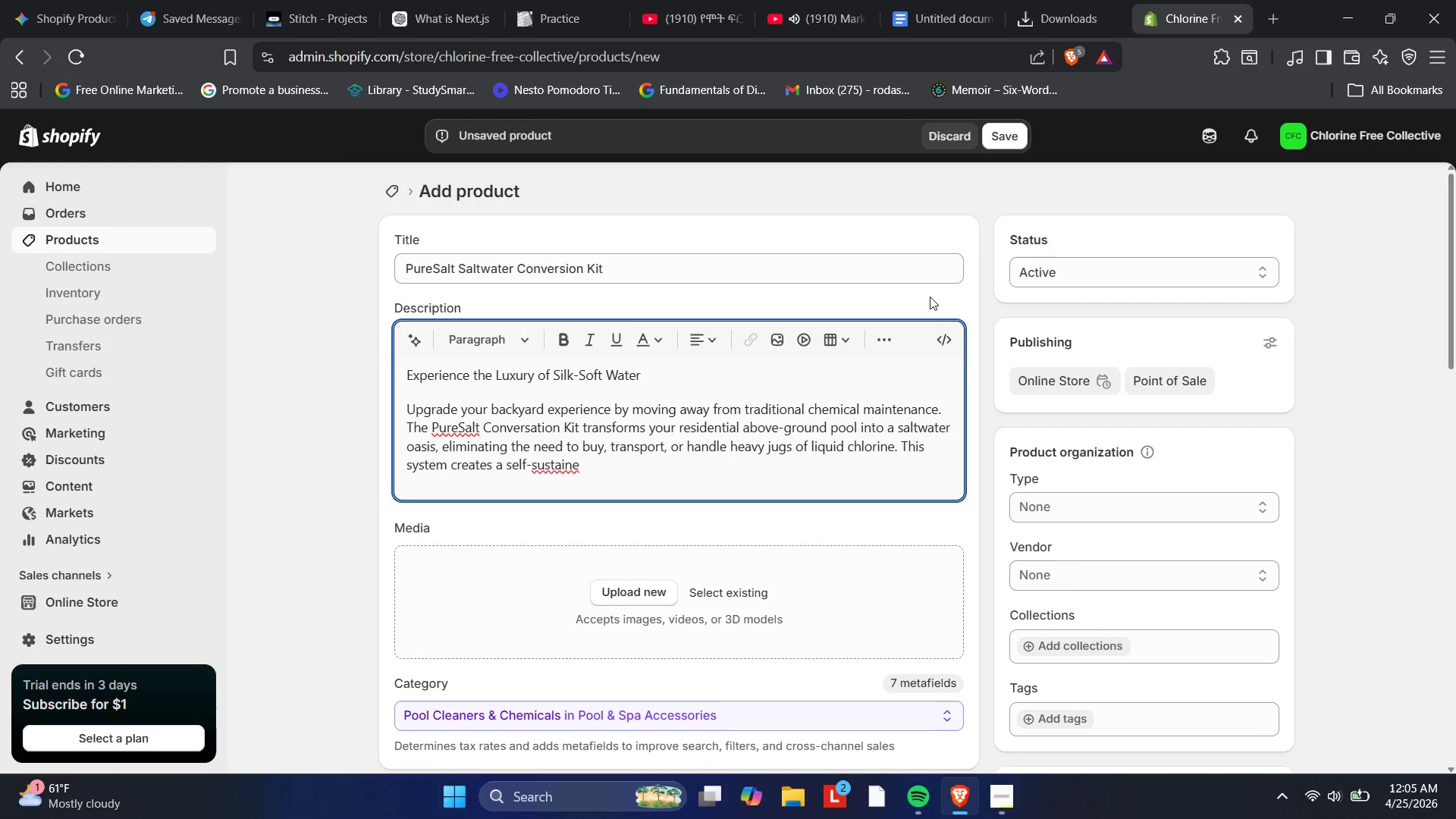 
hold_key(key=PlayPause, duration=0.7)
 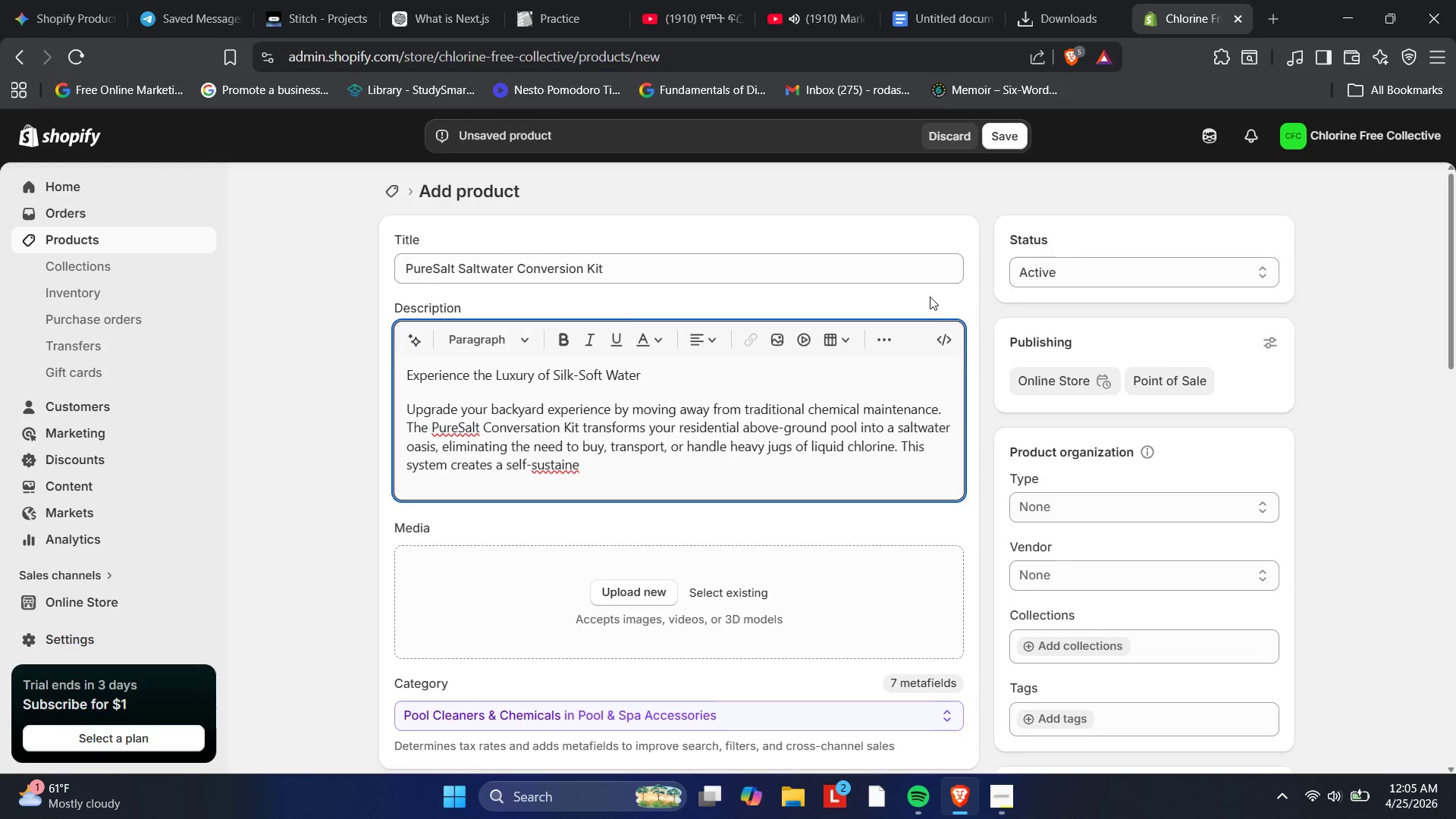 
hold_key(key=PlayPause, duration=0.7)
 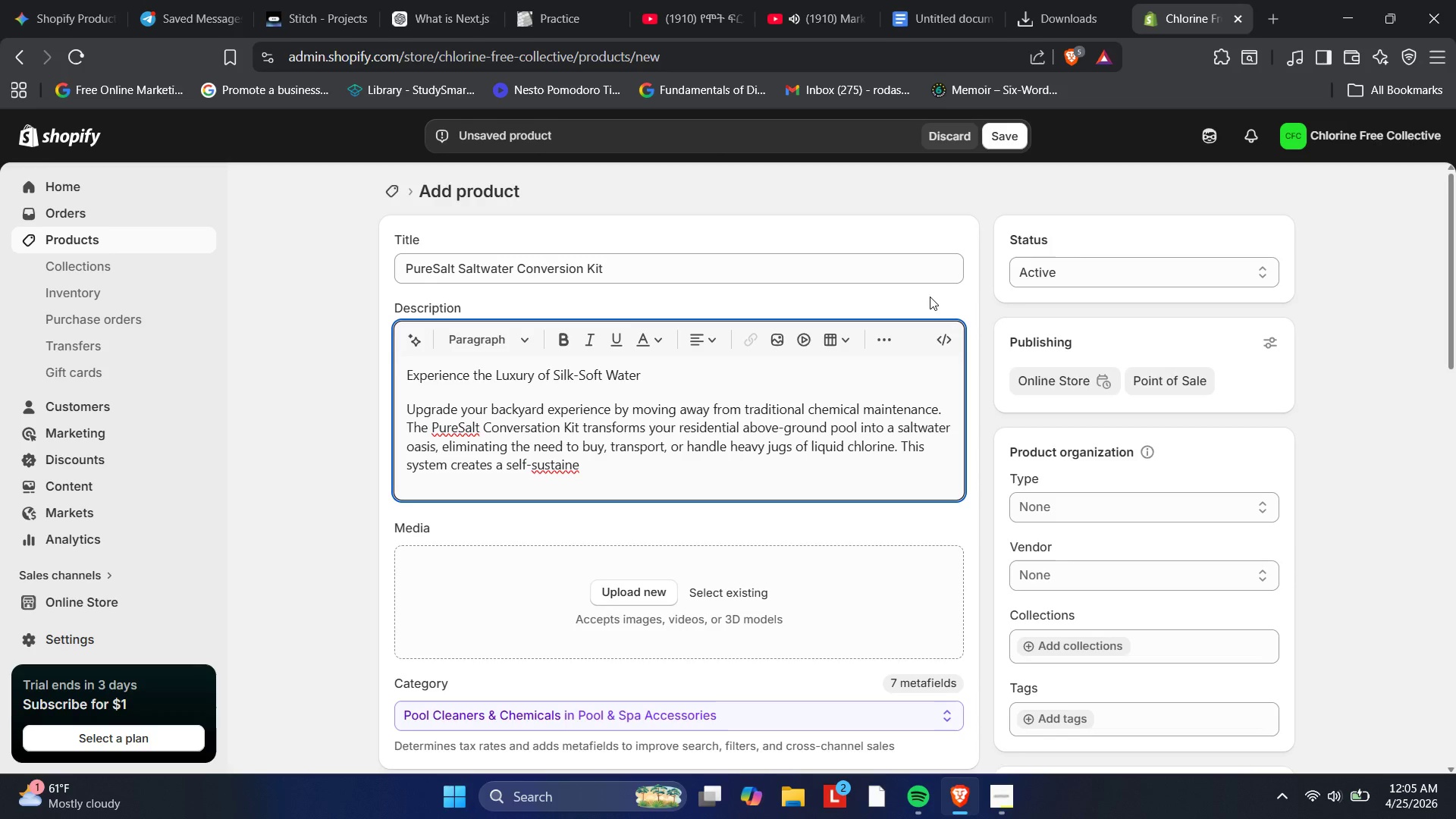 
key(PlayPause)
 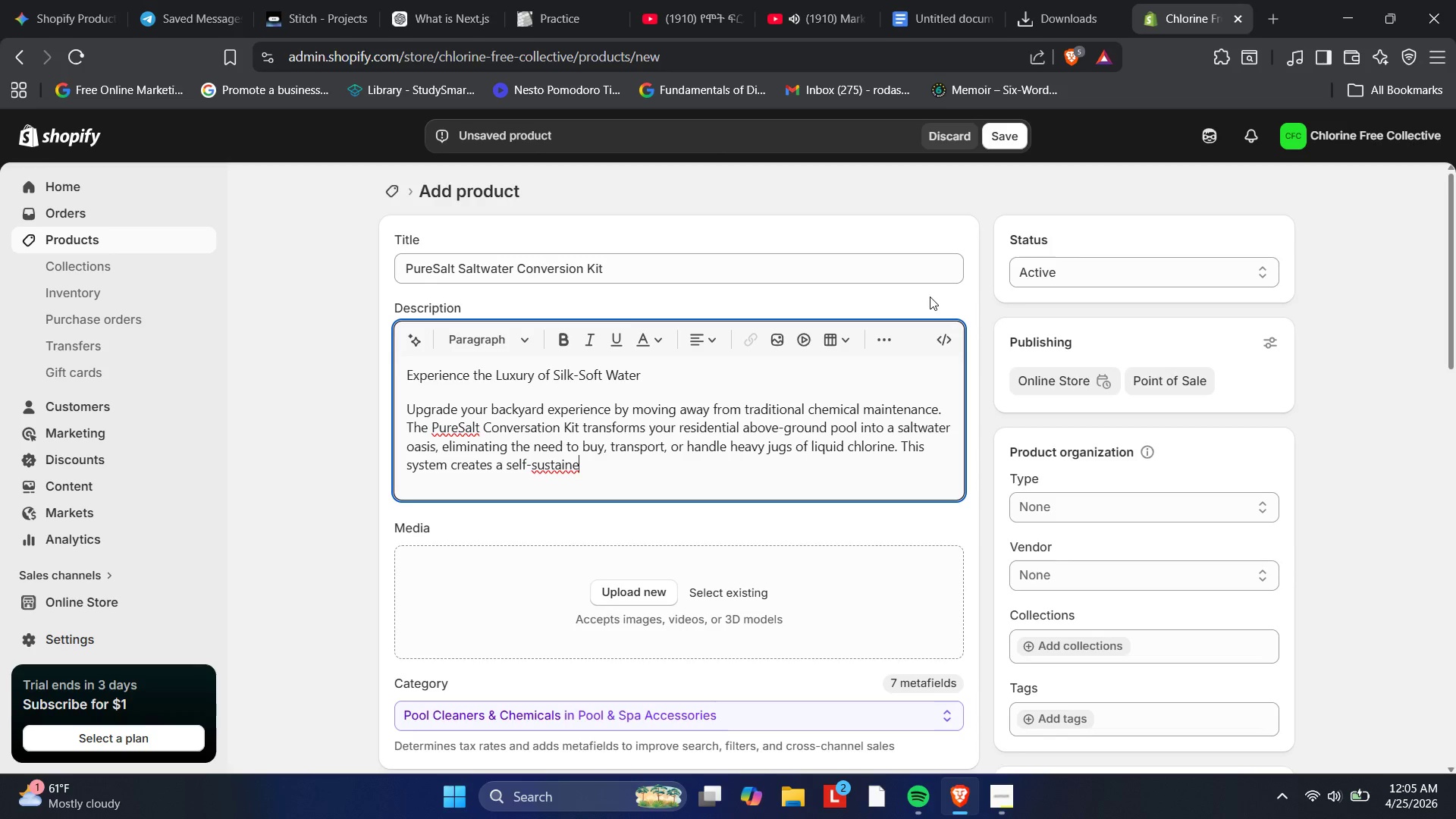 
key(PlayPause)
 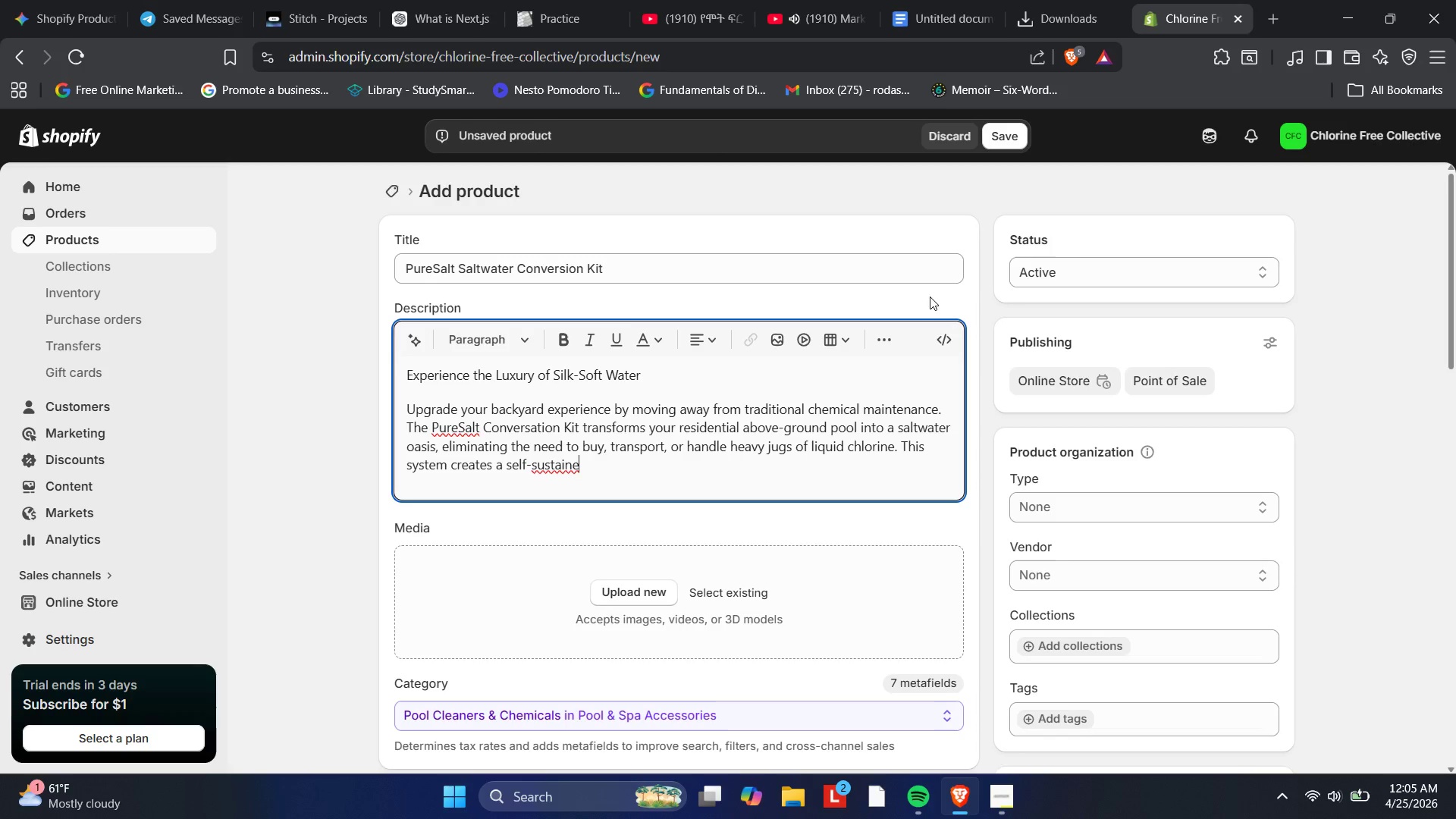 
hold_key(key=PlayPause, duration=0.5)
 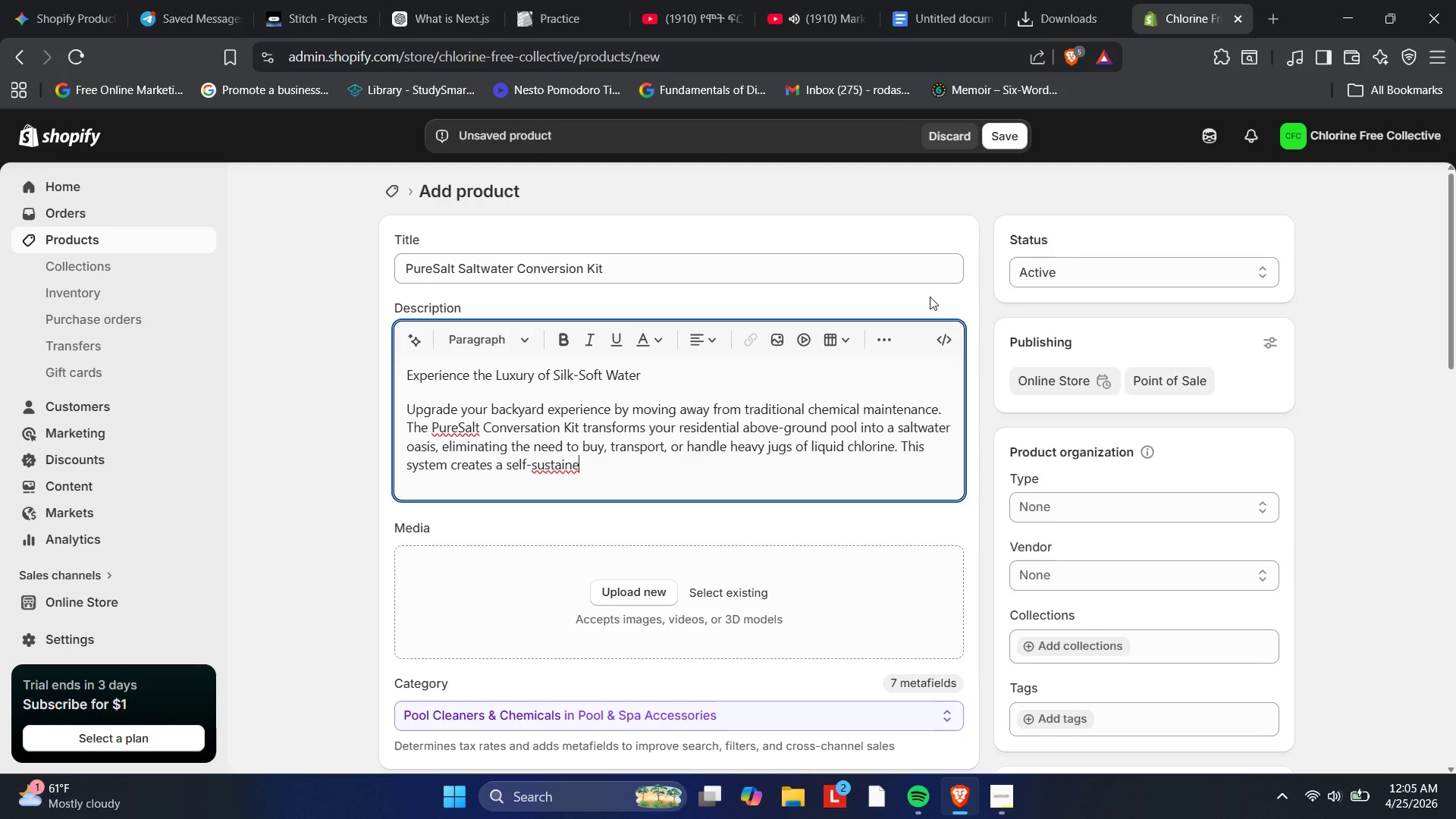 
hold_key(key=PlayPause, duration=0.78)
 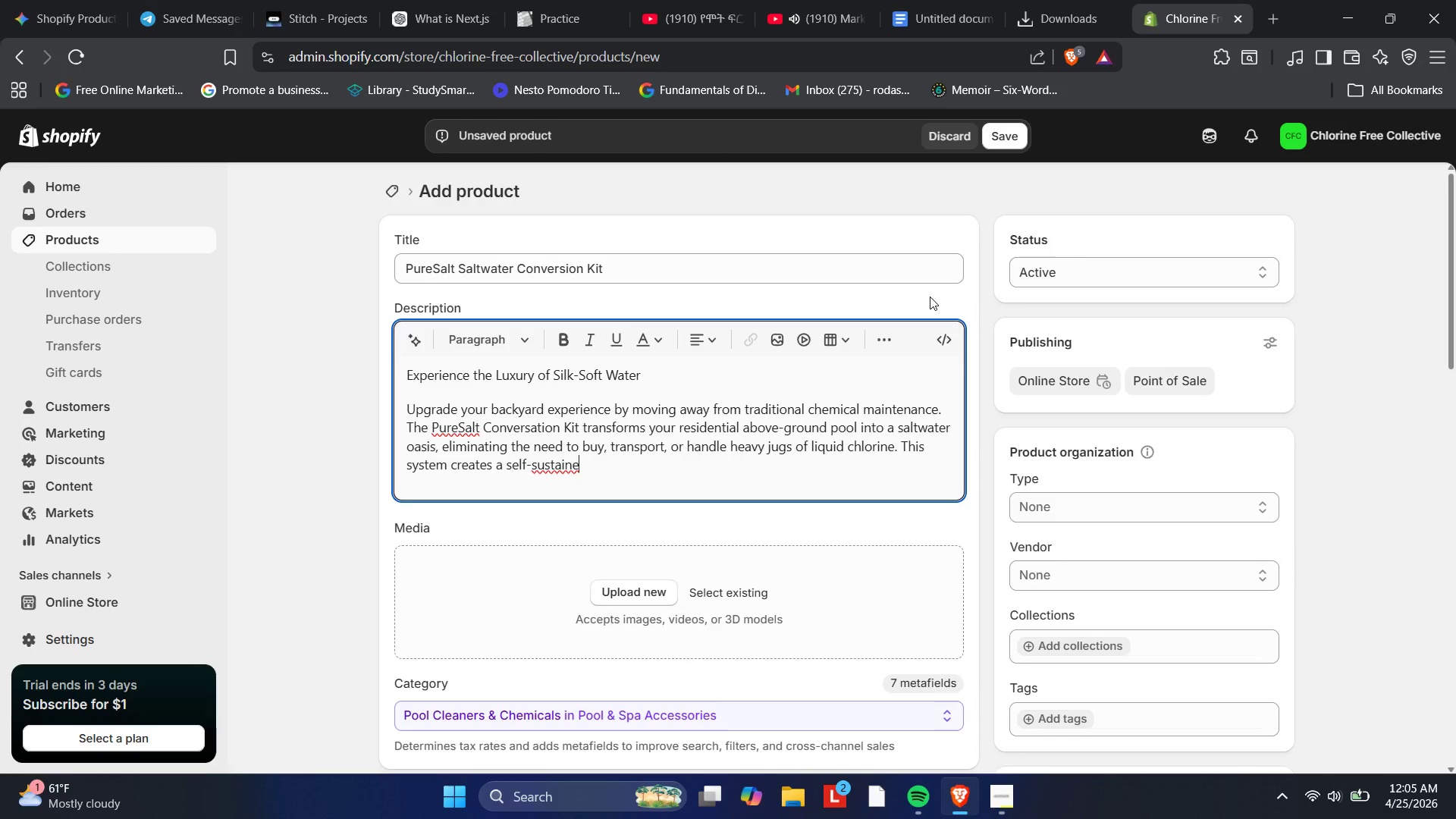 
key(PlayPause)
 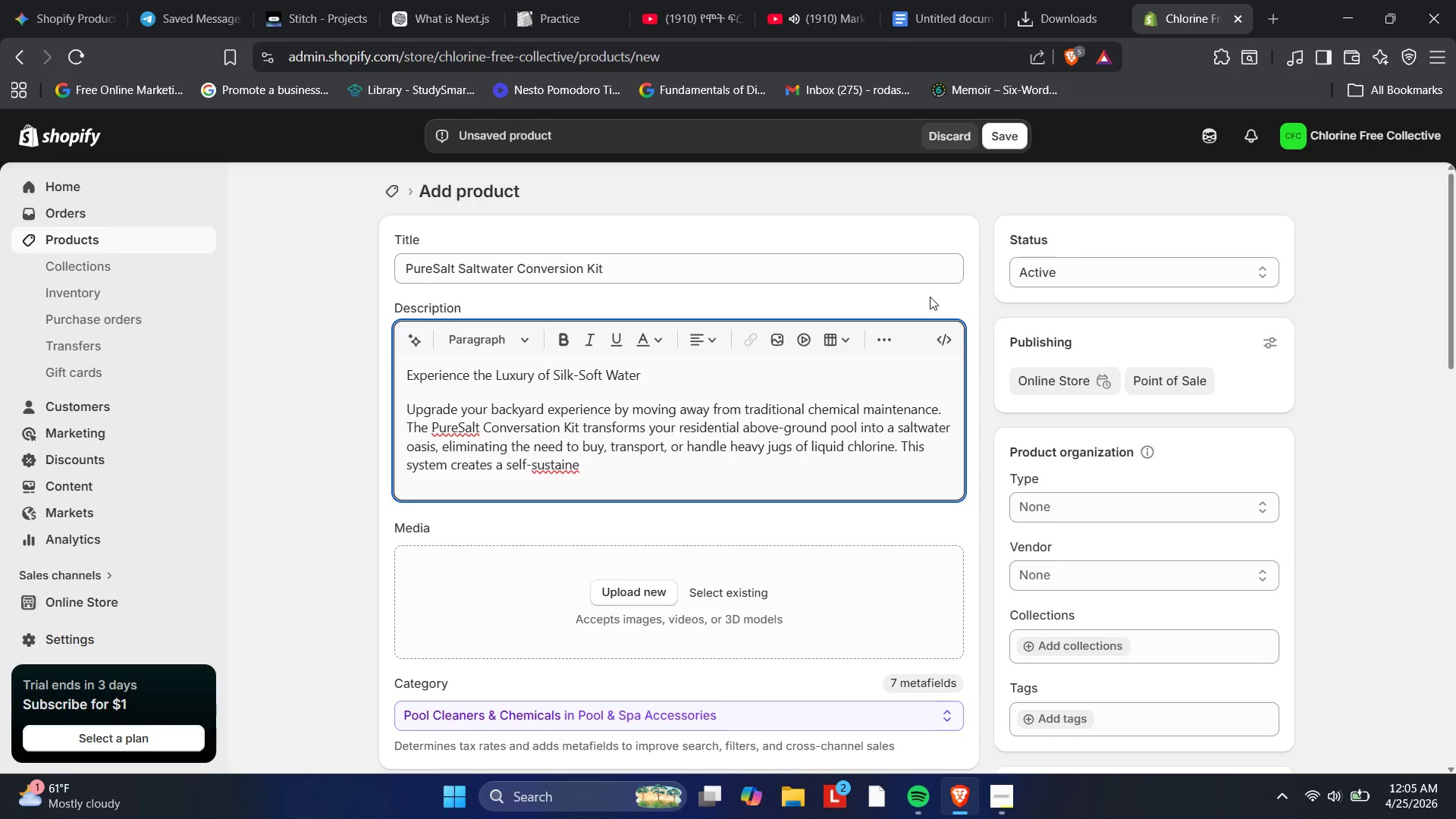 
key(PlayPause)
 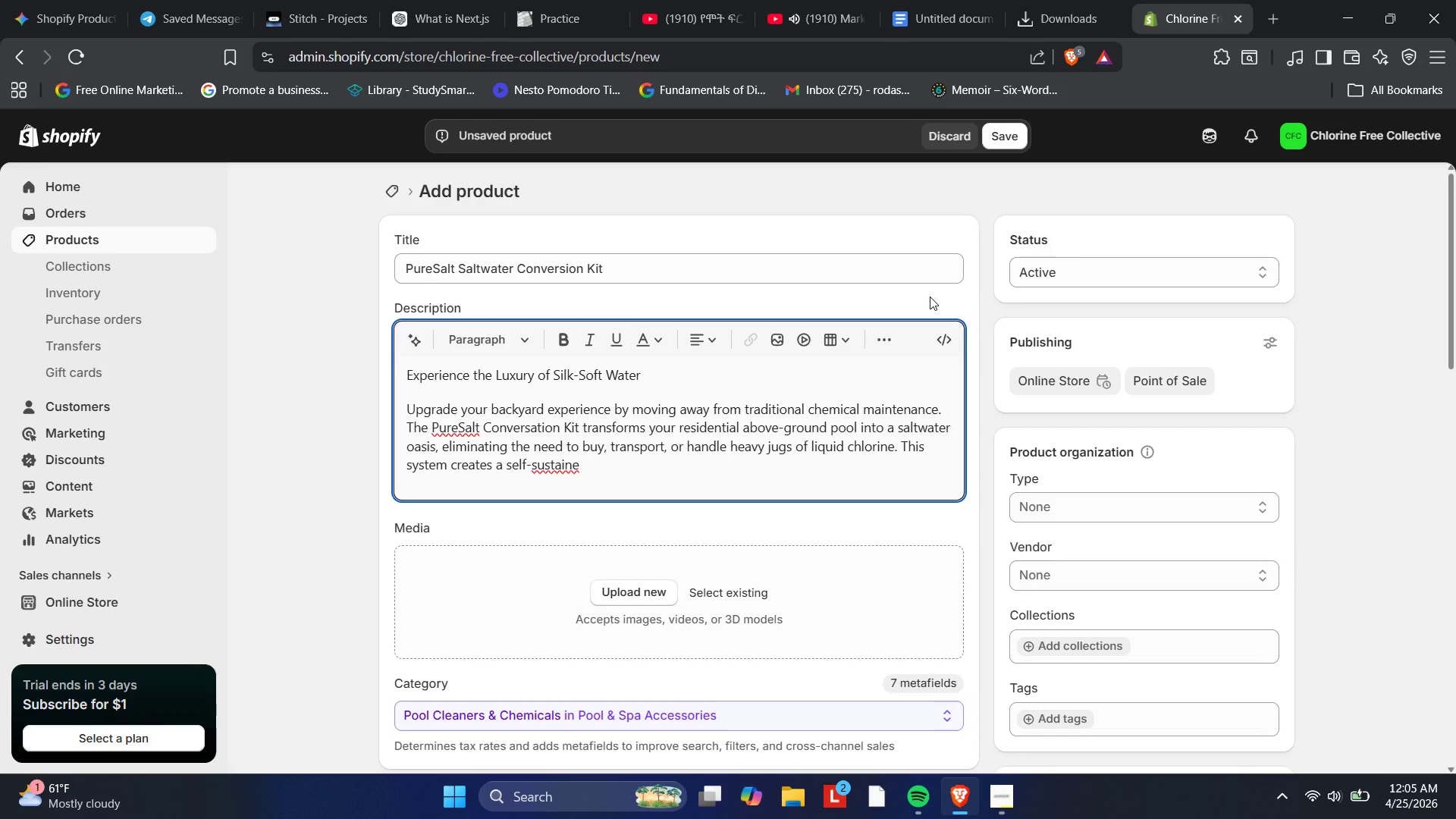 
key(PlayPause)
 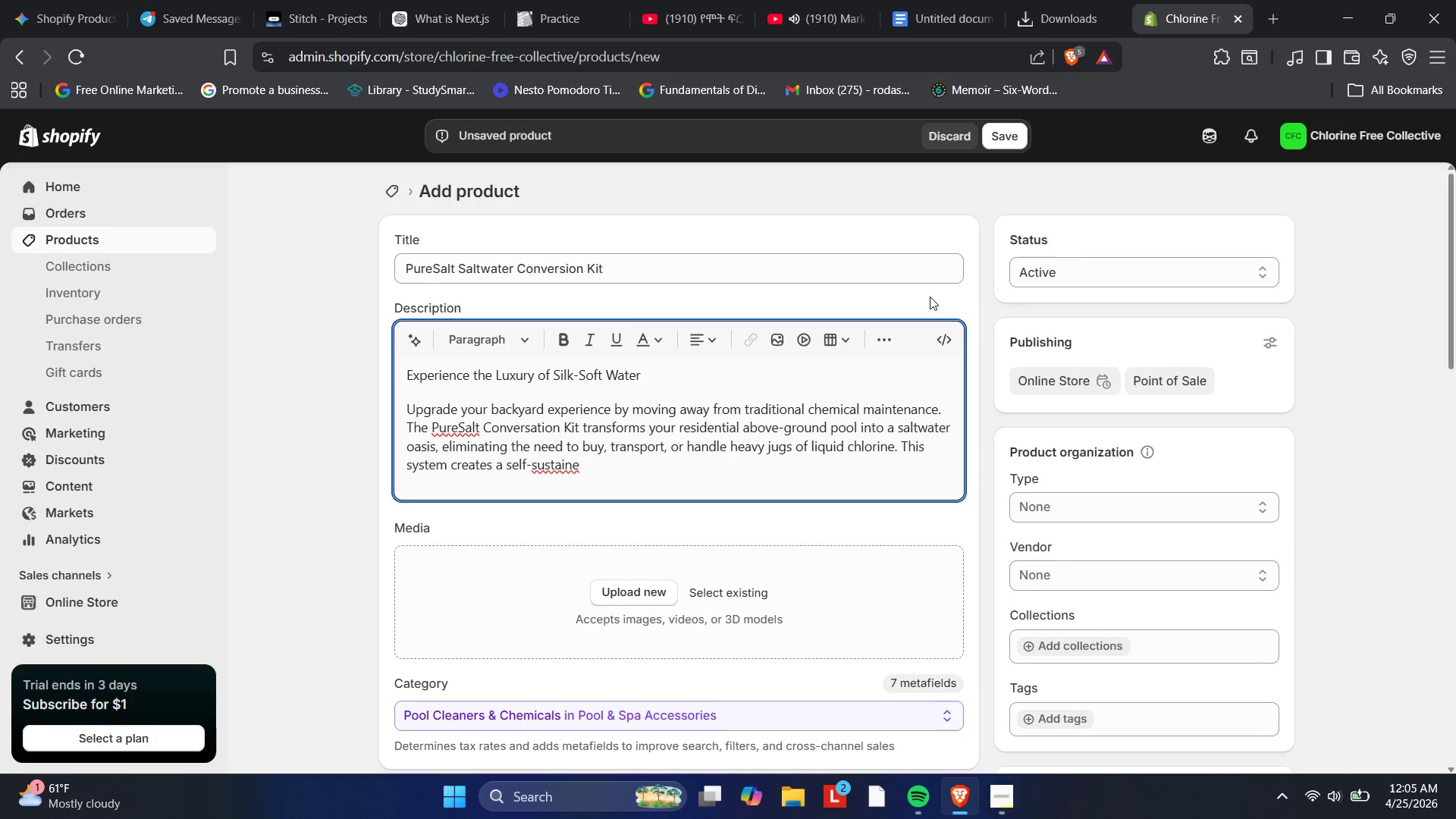 
key(PlayPause)
 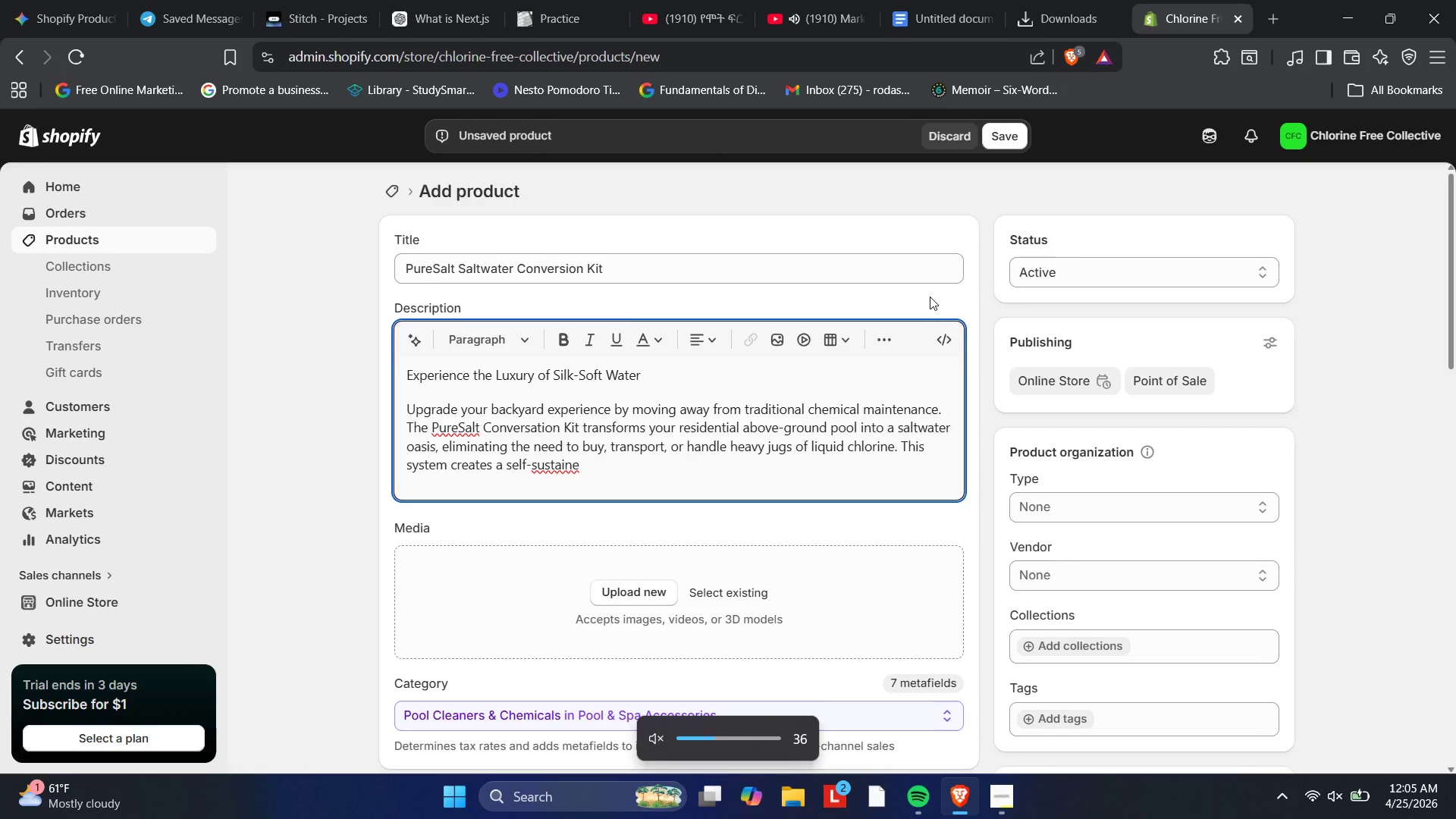 
key(Mute)
 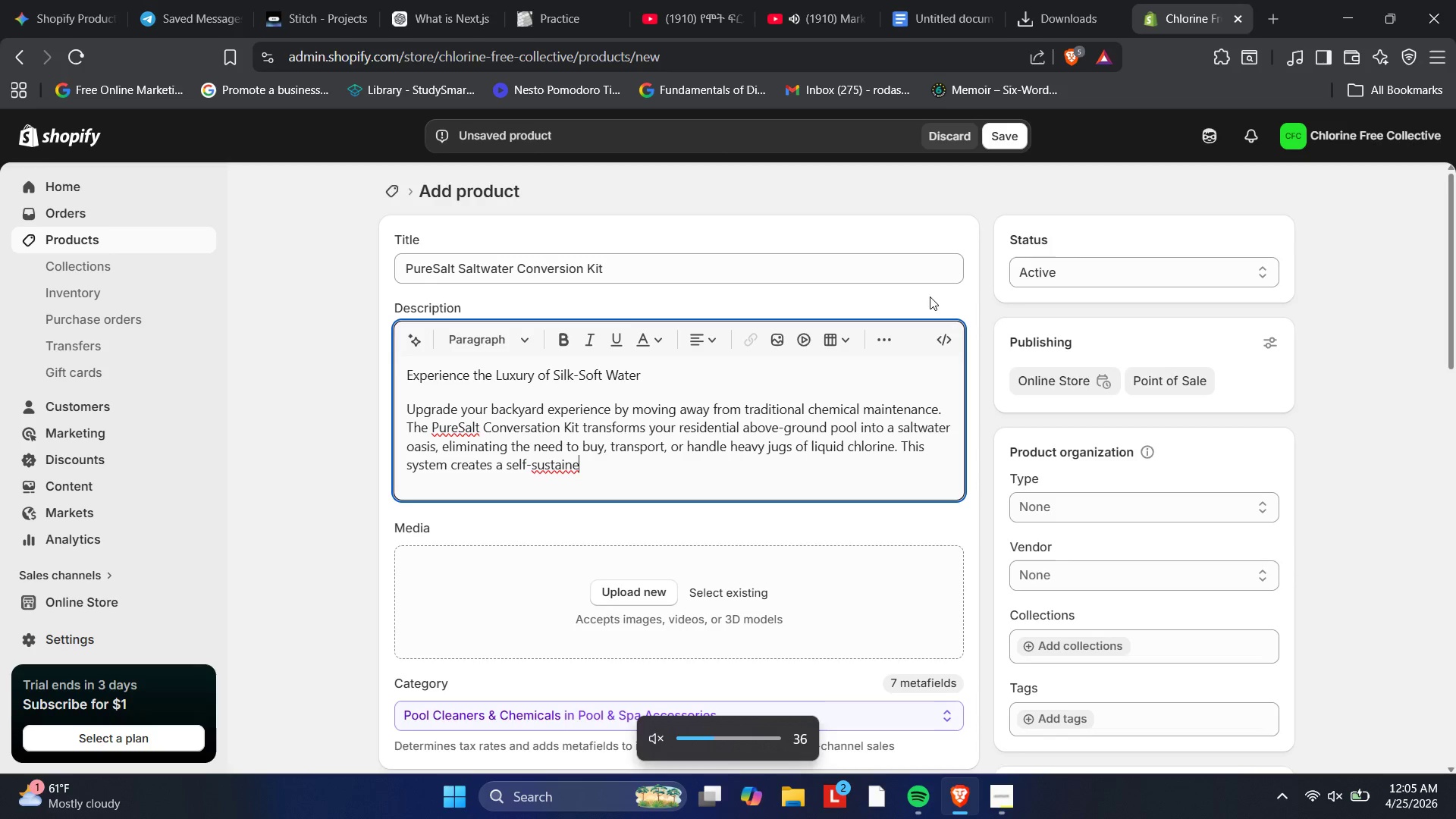 
hold_key(key=PlayPause, duration=0.5)
 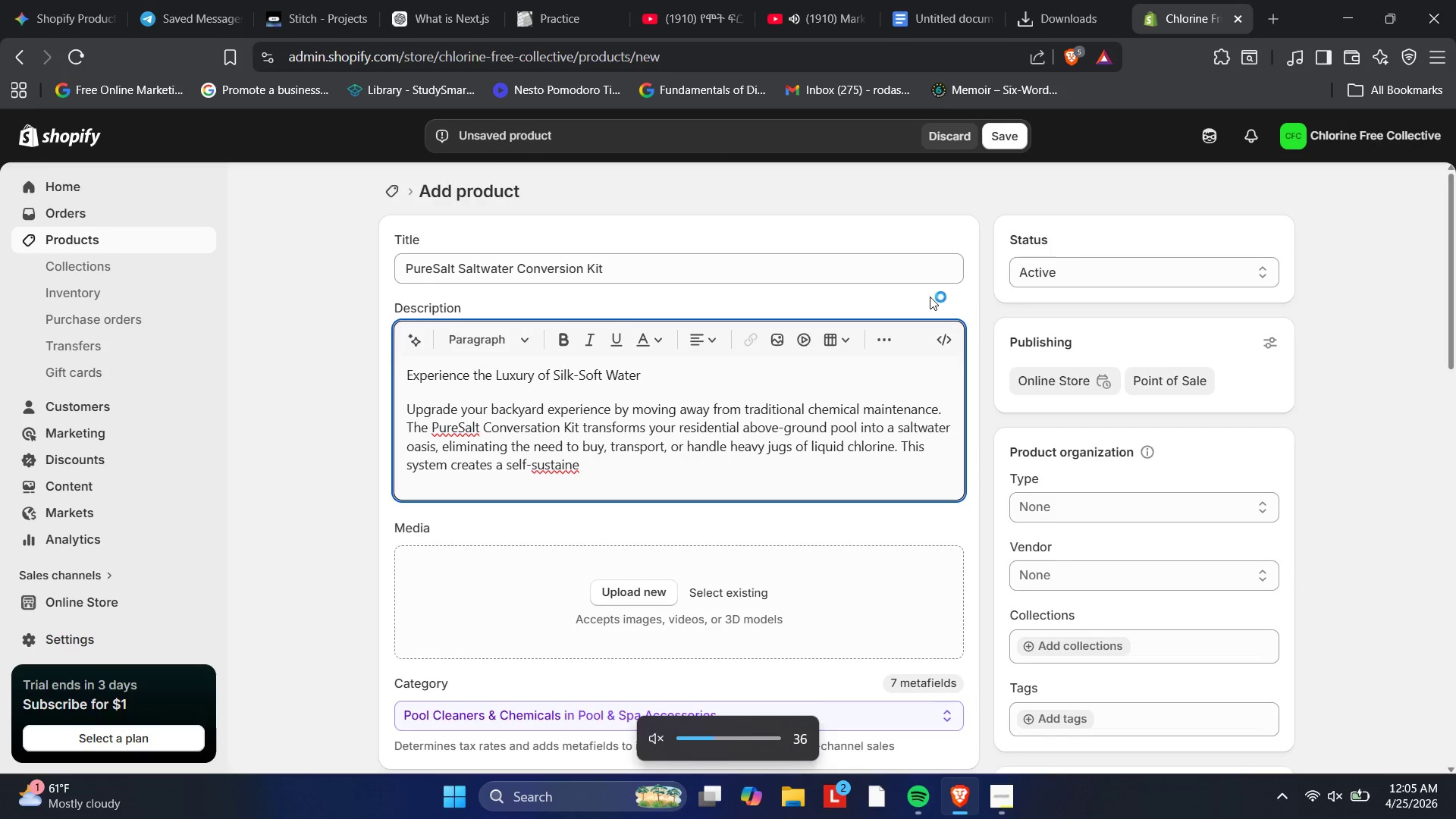 
key(PlayPause)
 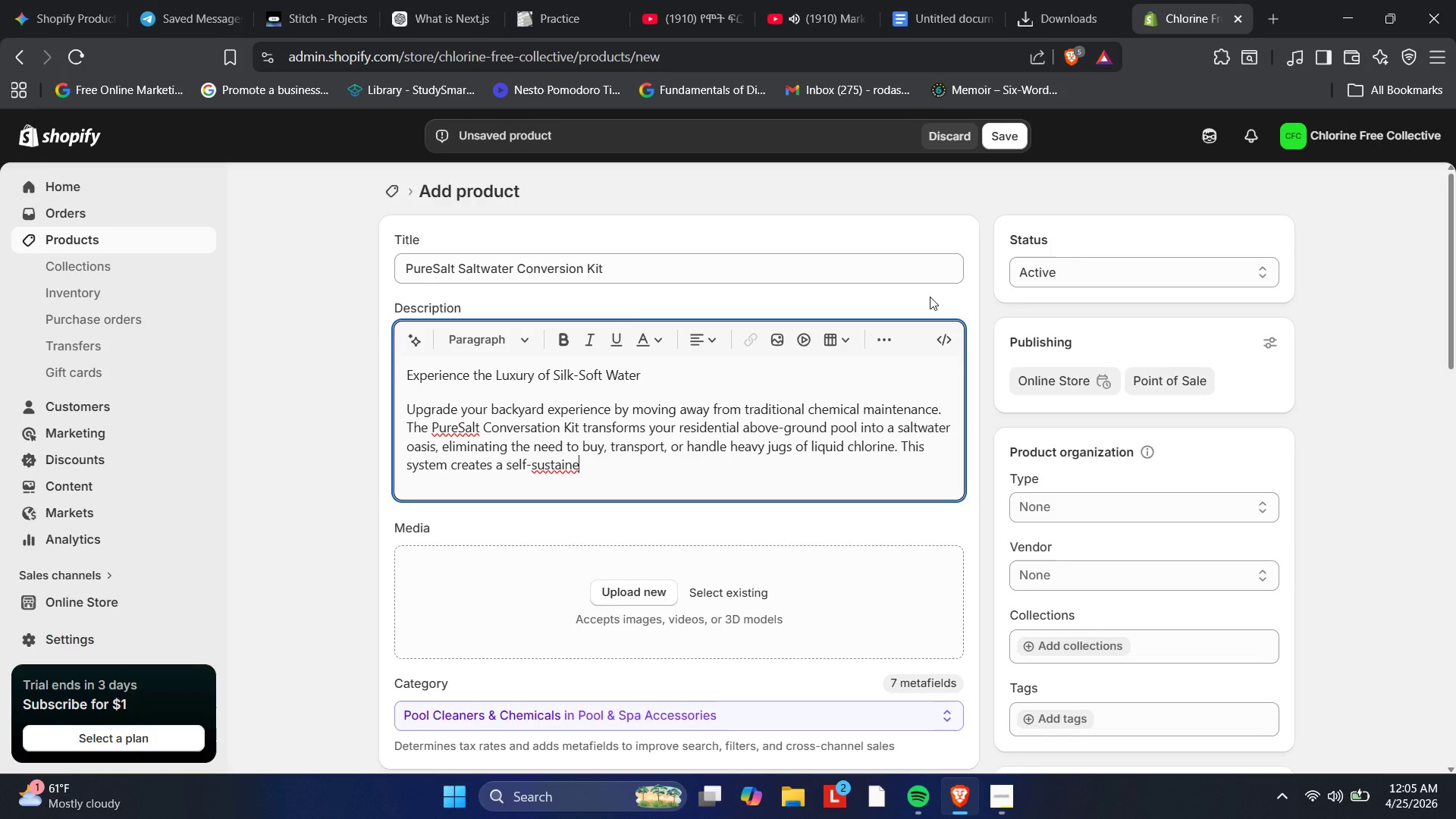 
key(Mute)
 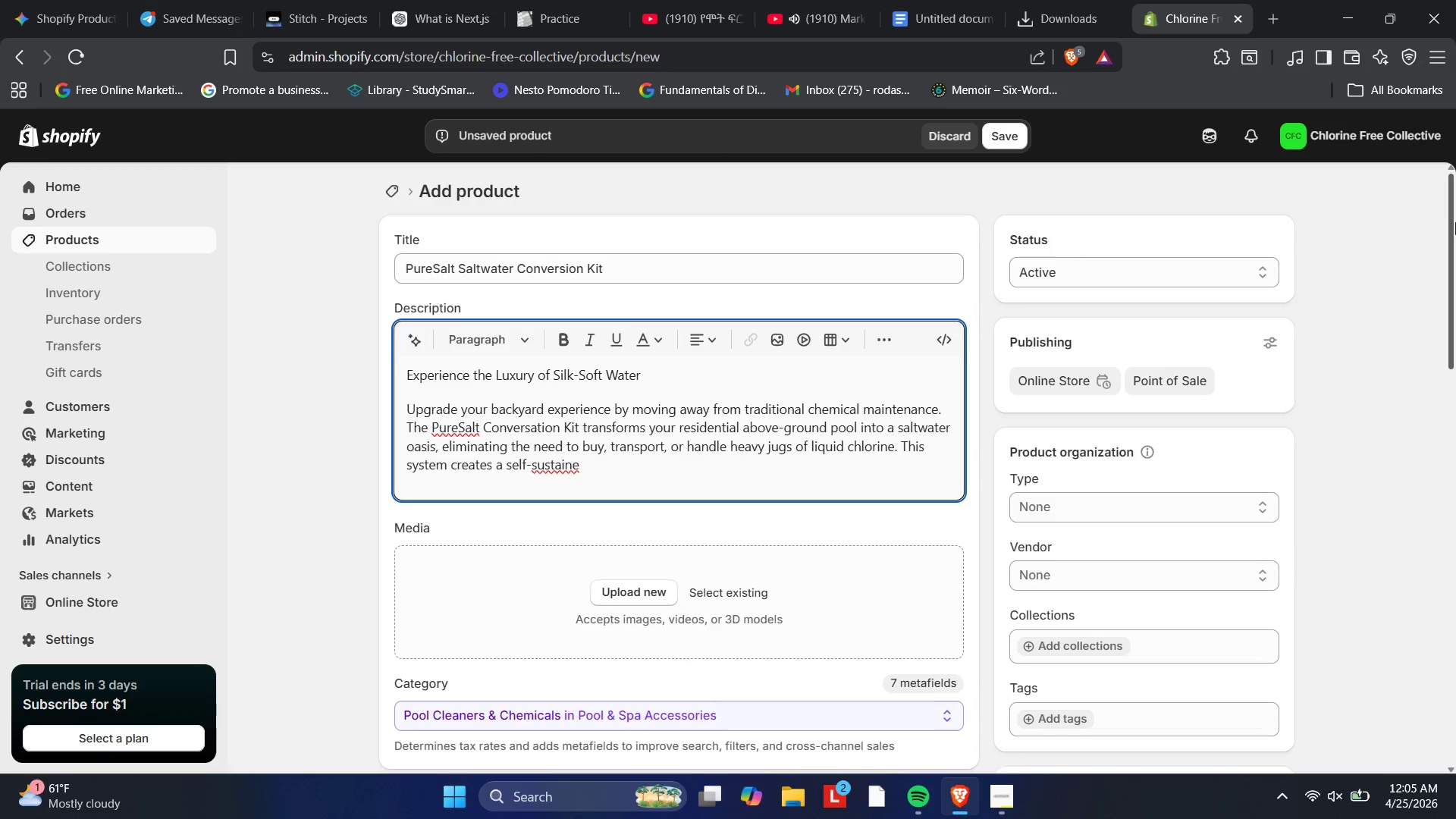 
key(Mute)
 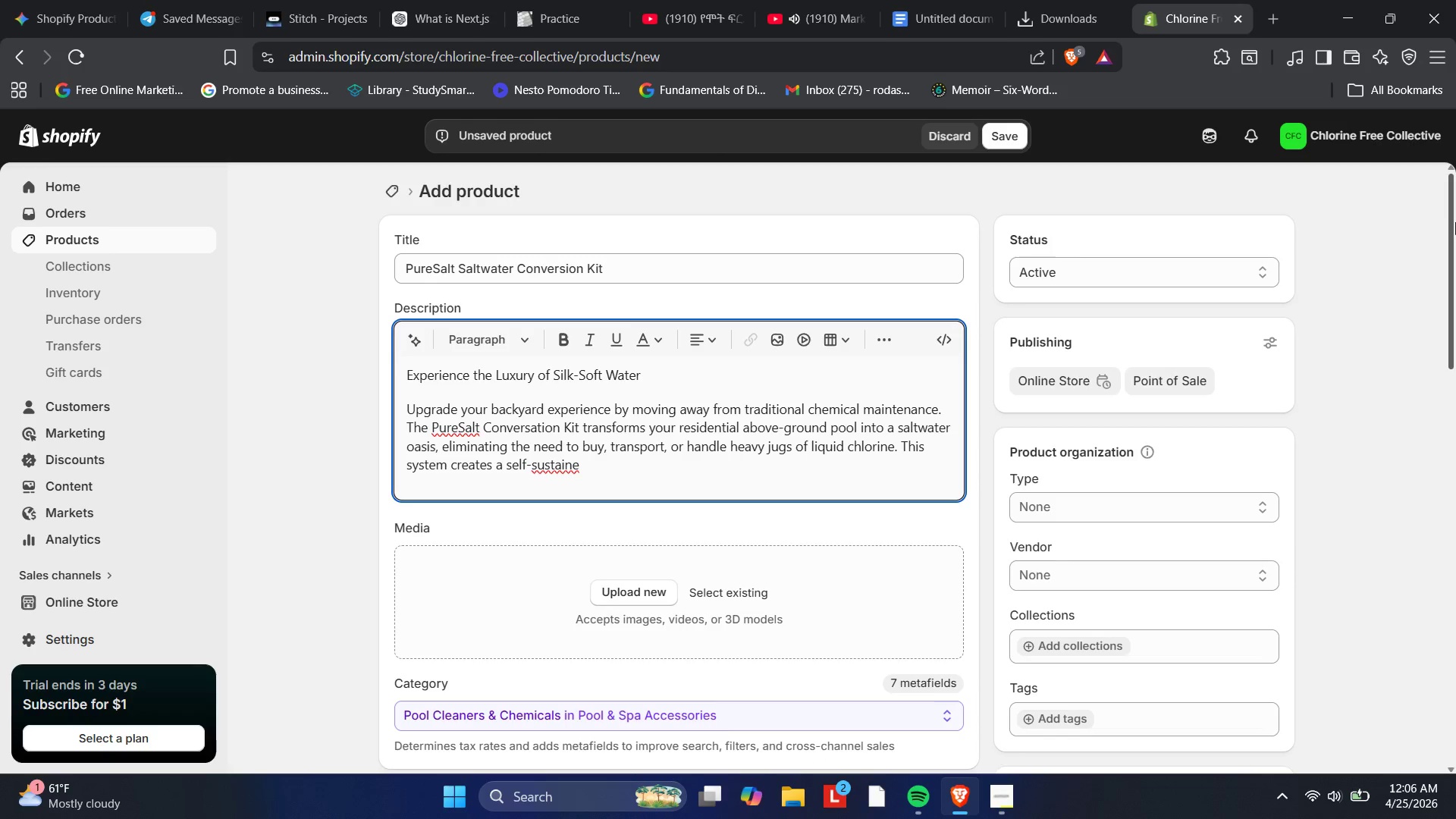 
wait(7.44)
 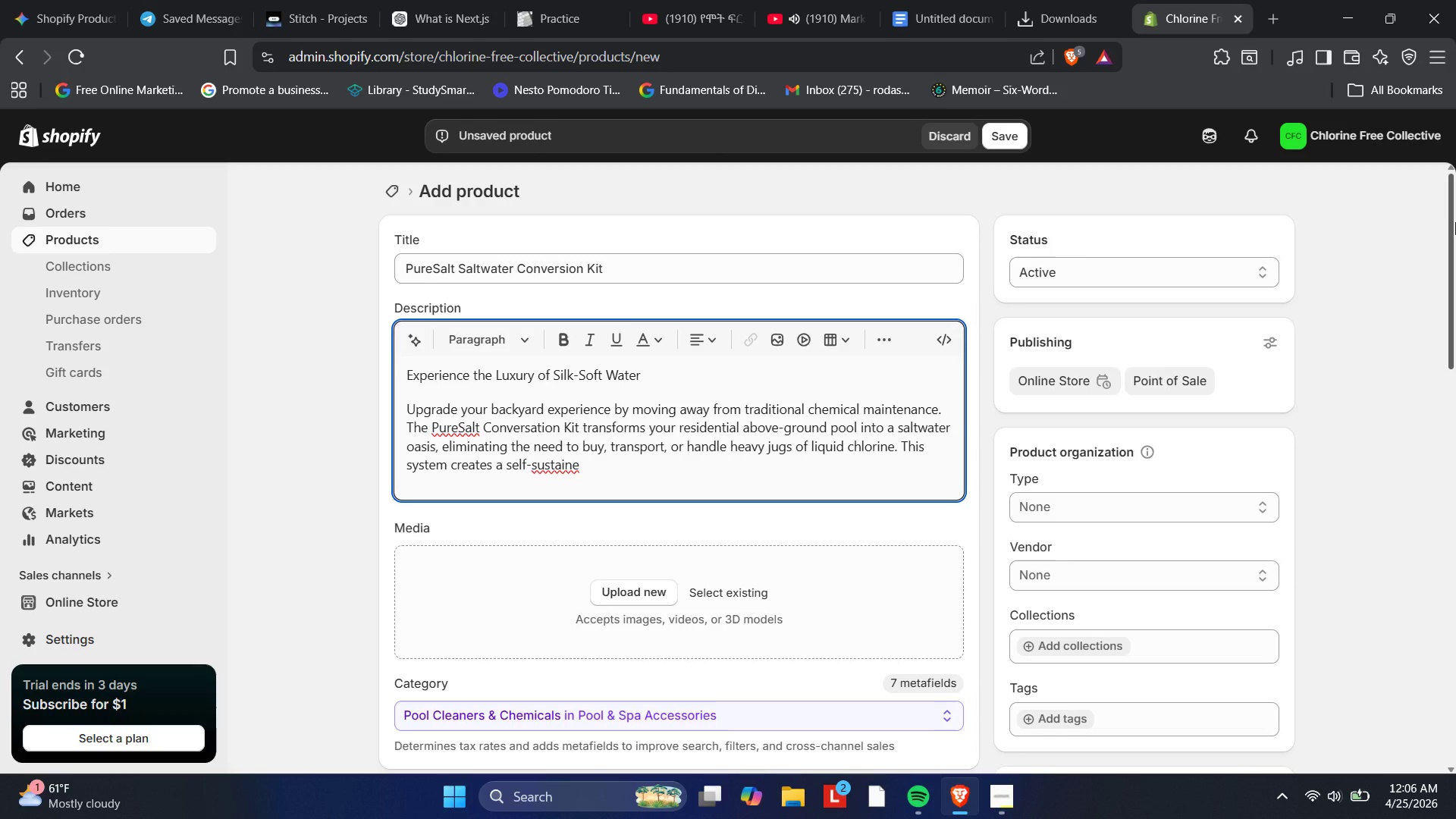 
key(Backspace)
 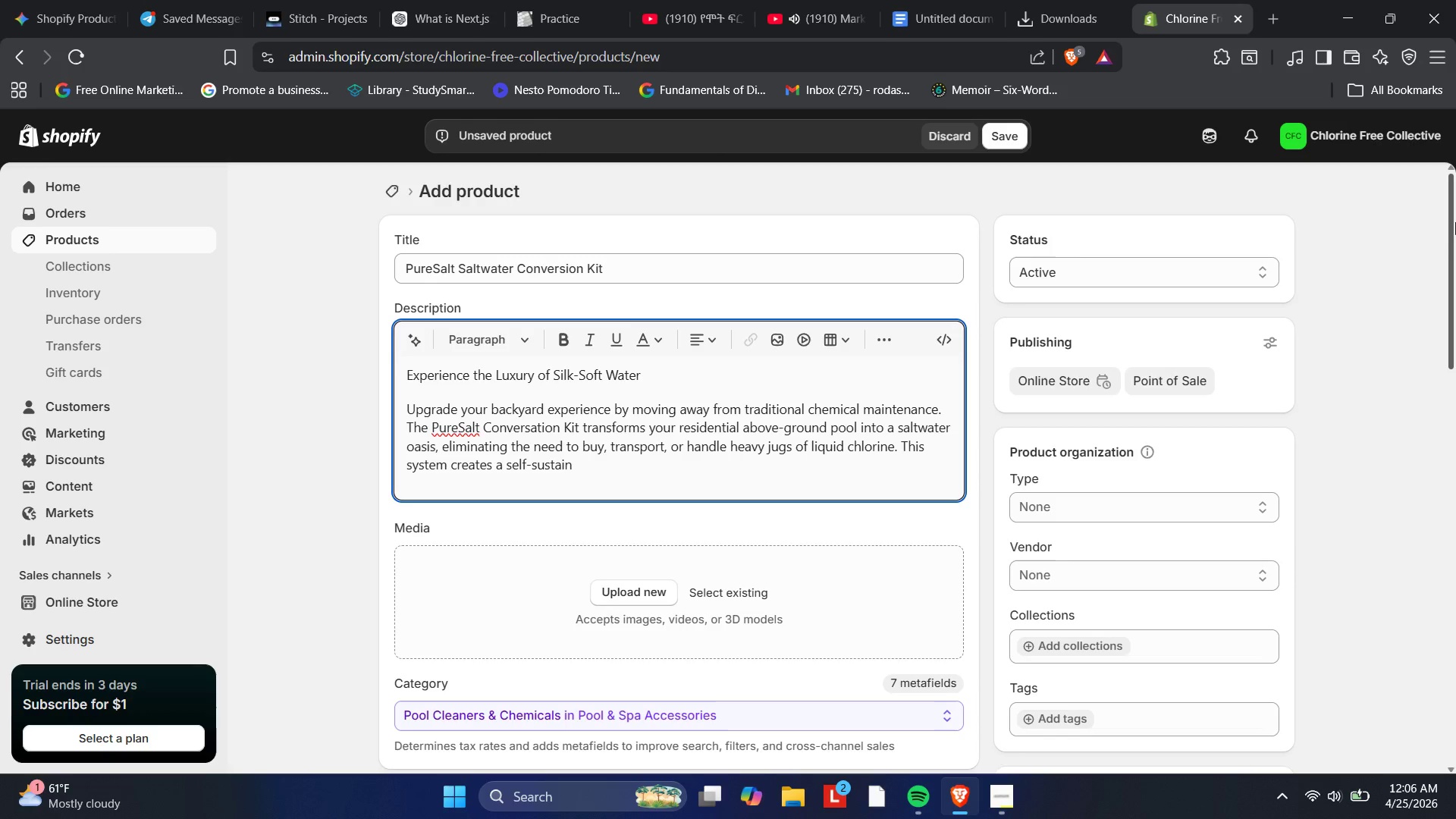 
wait(5.88)
 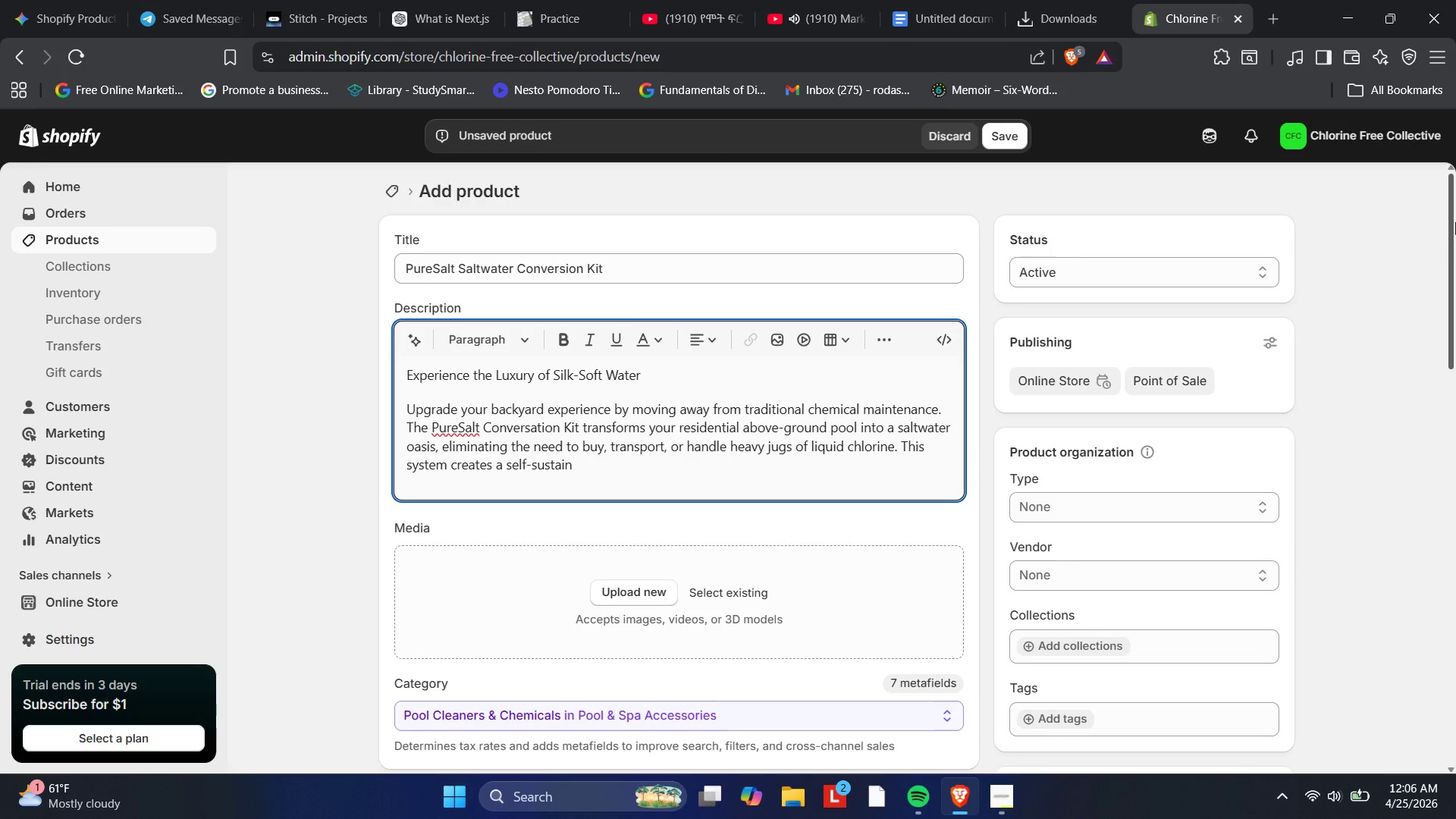 
type(ing cycle )
key(Backspace)
 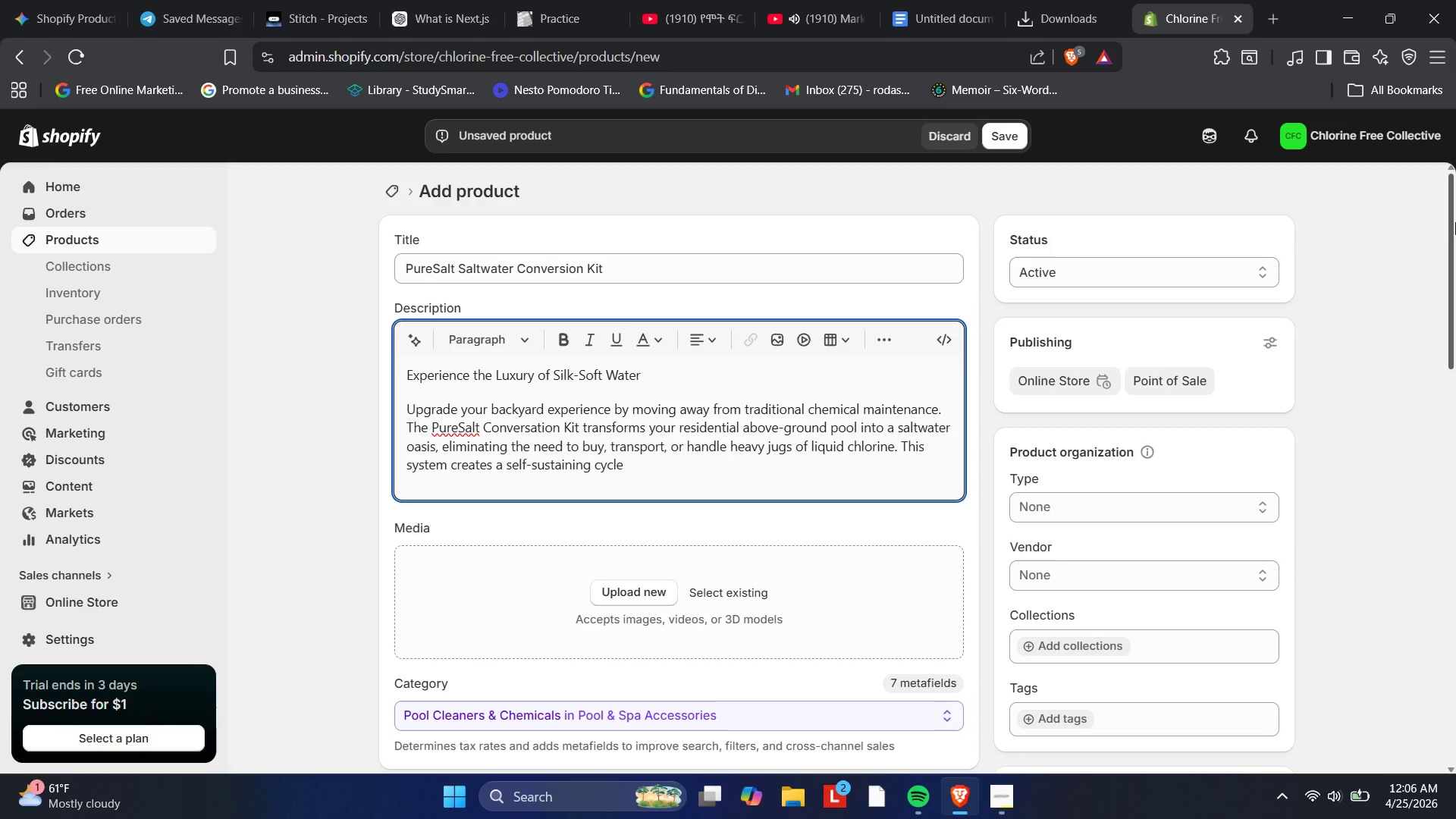 
type( that keeps your water sanitized =)
key(Backspace)
key(Backspace)
type(, clear )
key(Backspace)
type(, and incredibily soft on the skin.)
 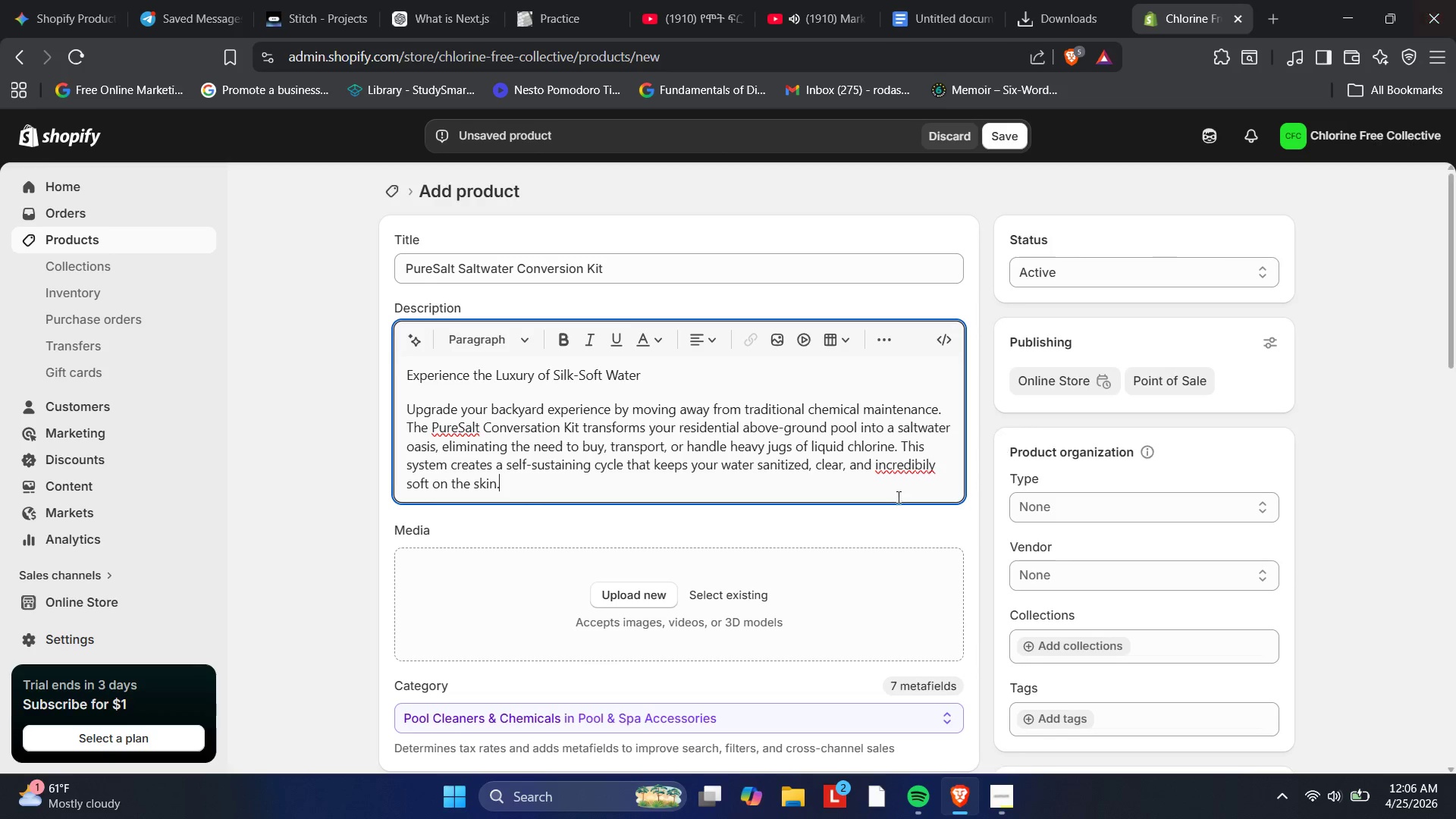 
left_click([918, 466])
 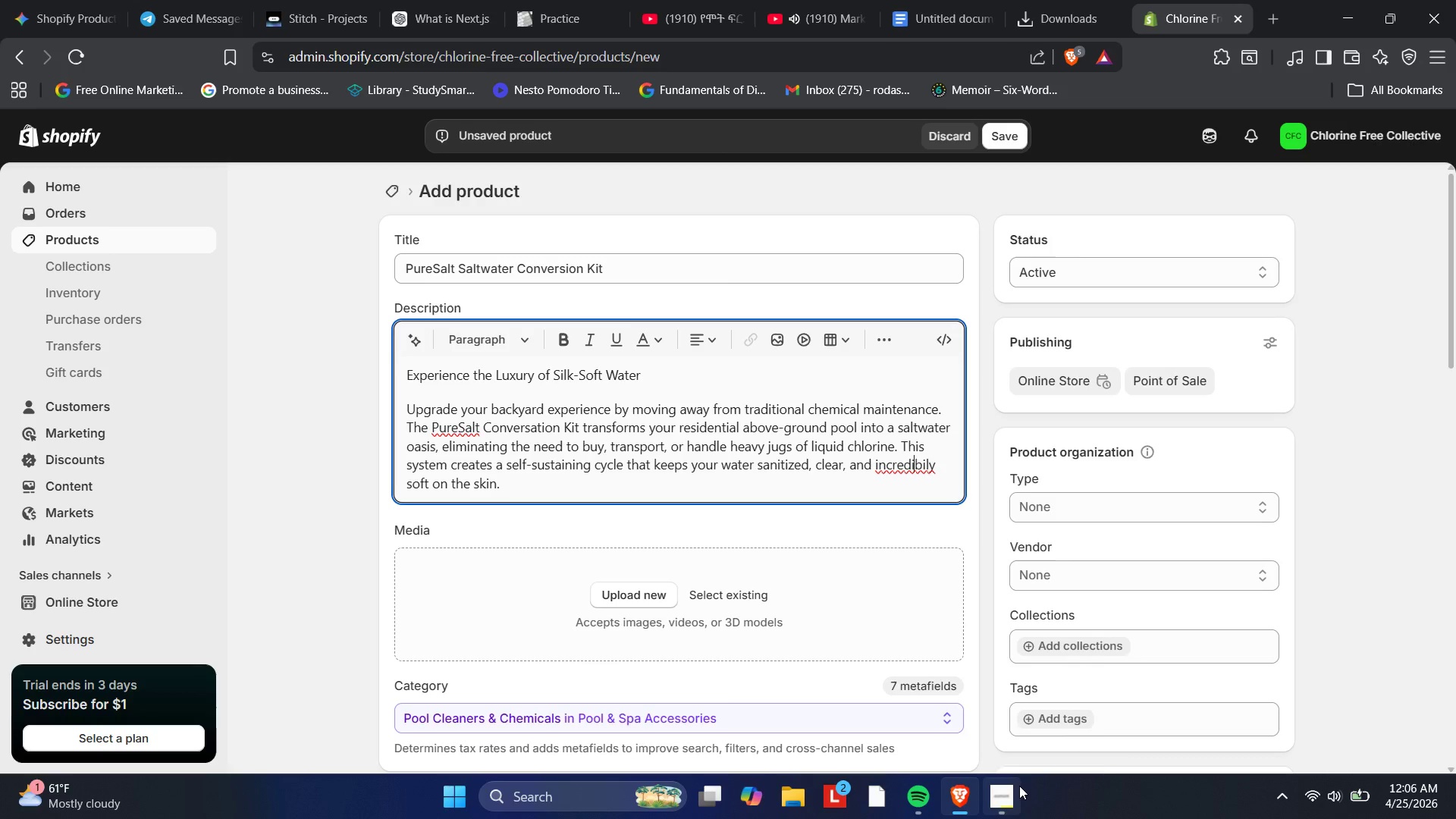 
left_click([996, 801])